 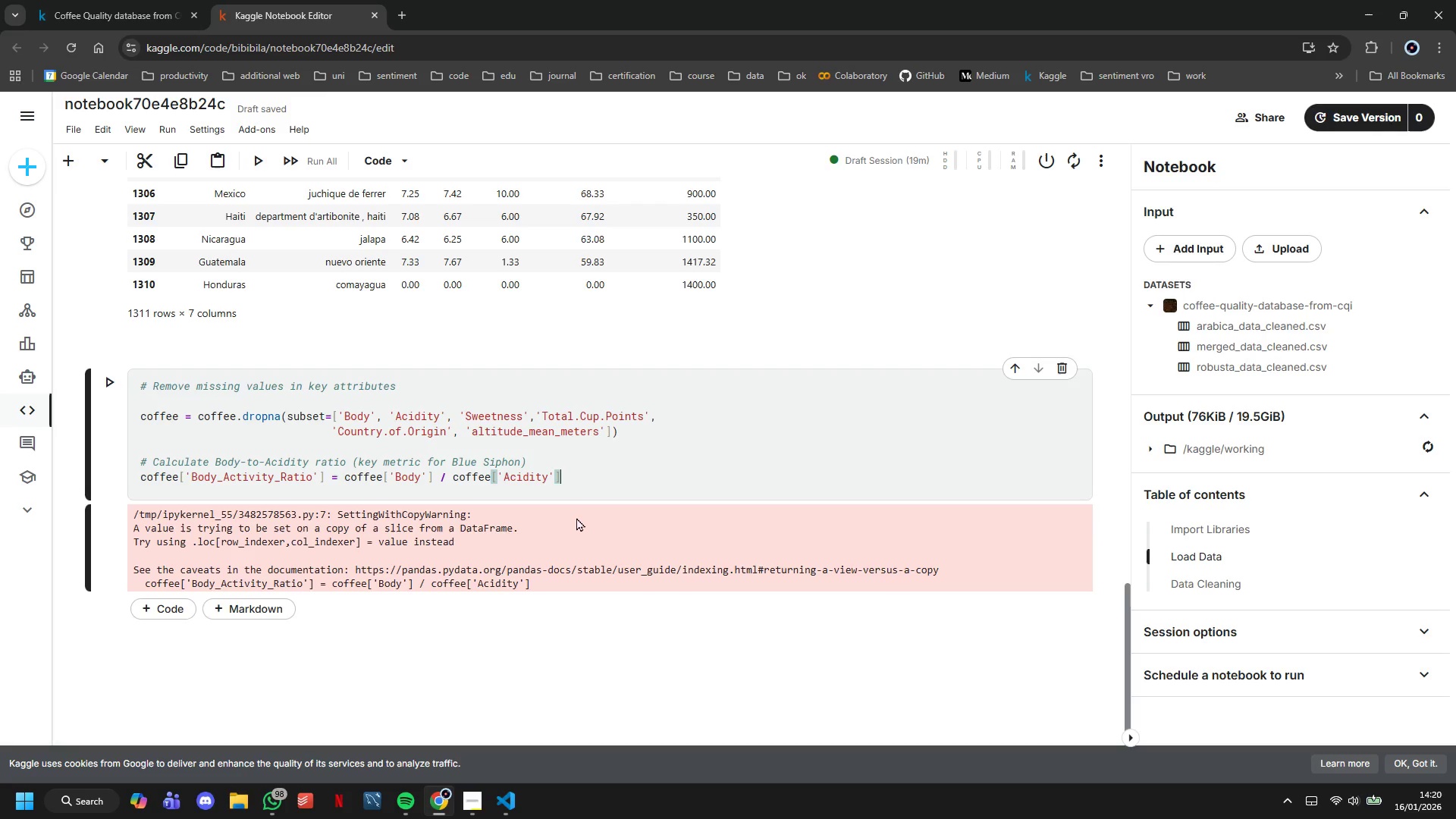 
scroll: coordinate [603, 497], scroll_direction: up, amount: 4.0
 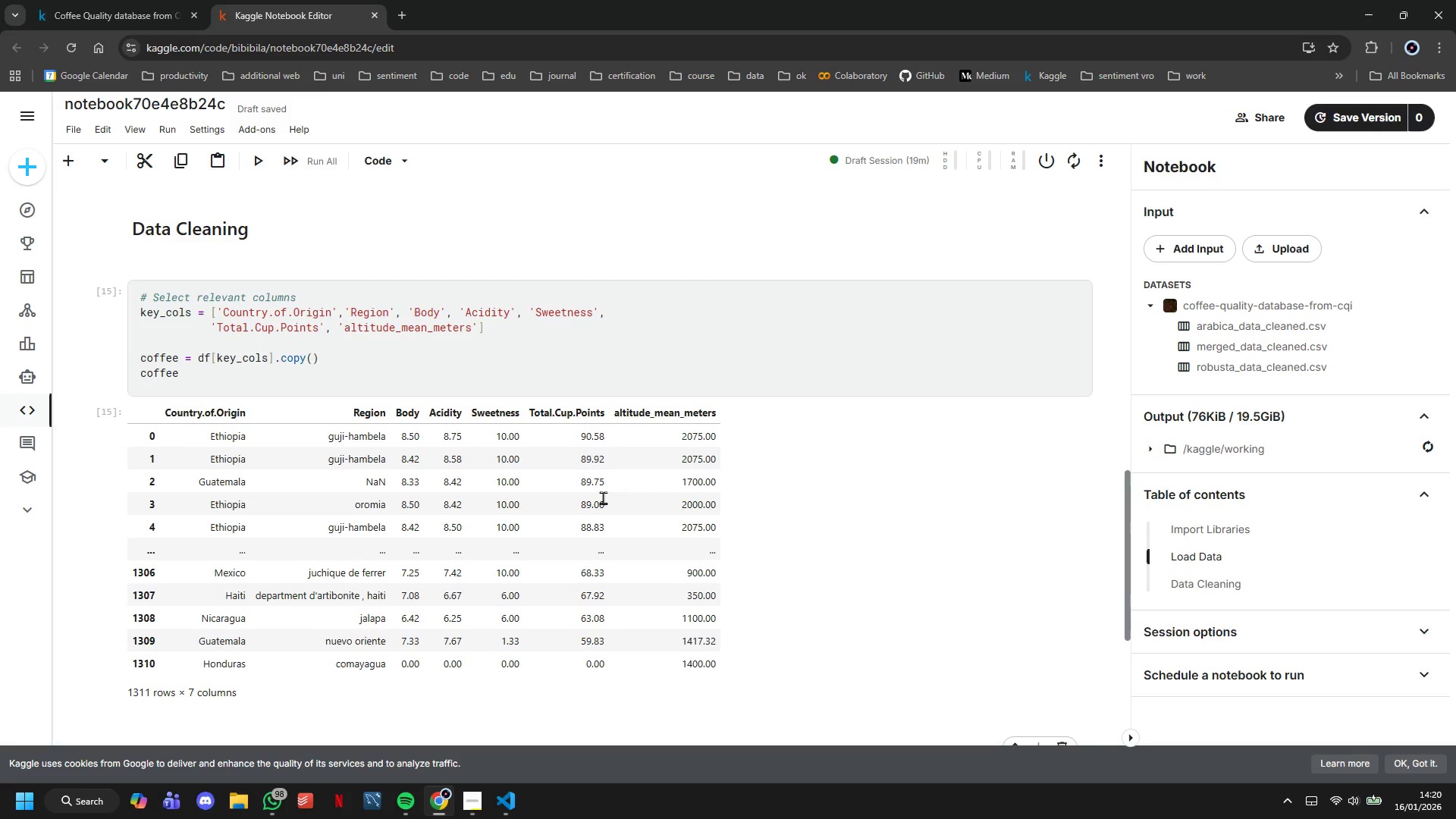 
scroll: coordinate [603, 497], scroll_direction: down, amount: 4.0
 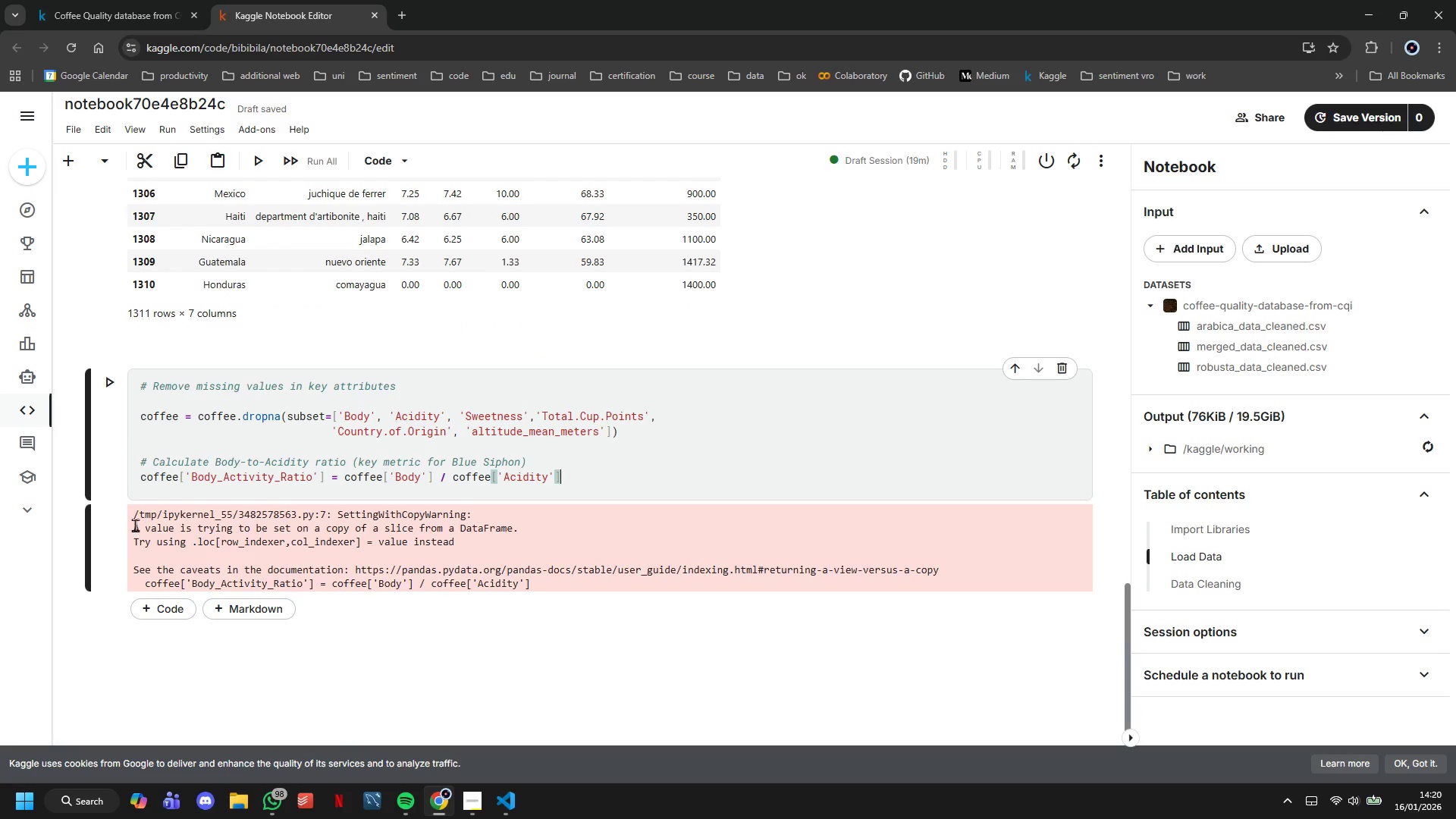 
left_click_drag(start_coordinate=[134, 524], to_coordinate=[649, 585])
 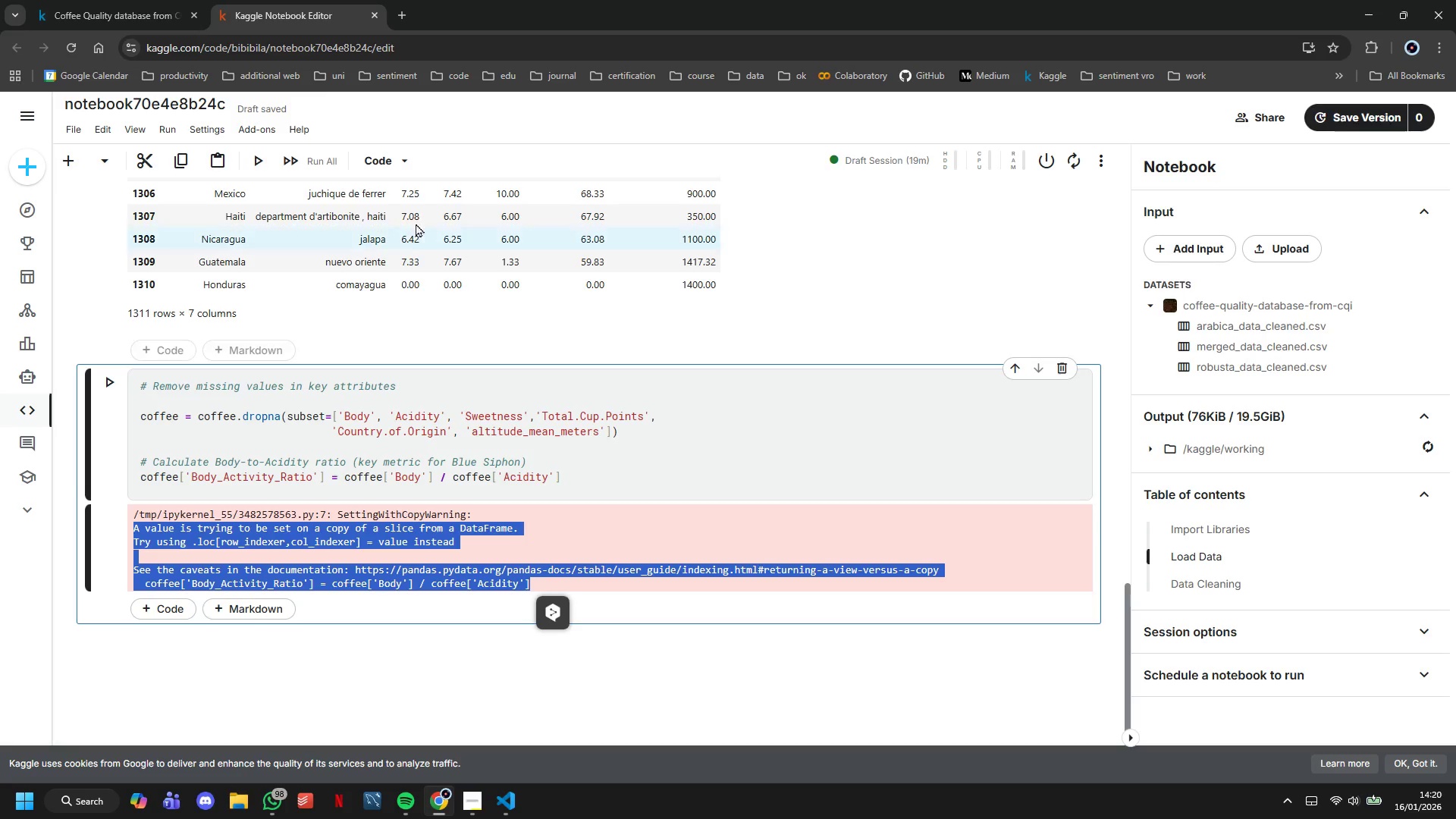 
key(Control+C)
 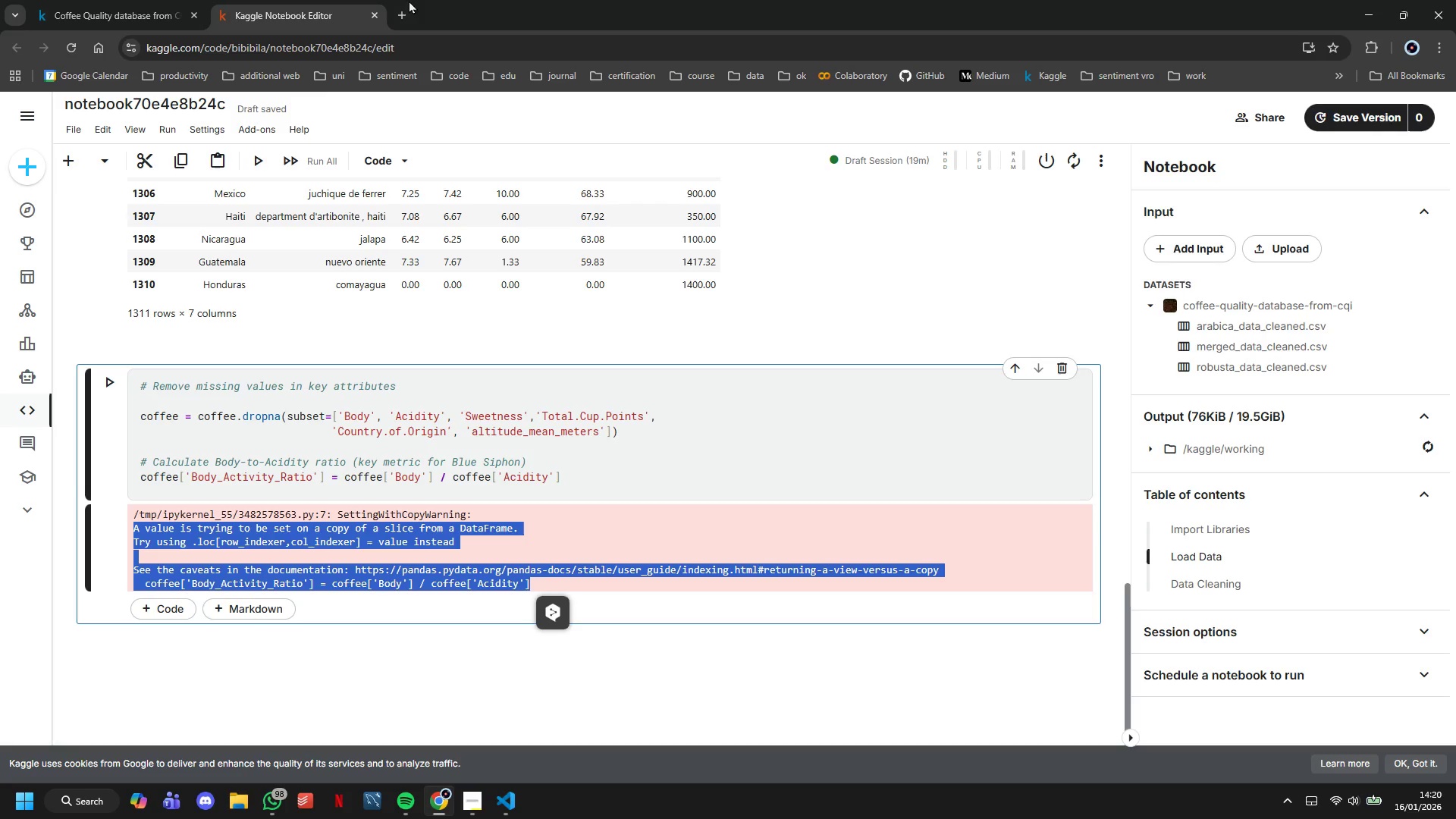 
left_click([406, 9])
 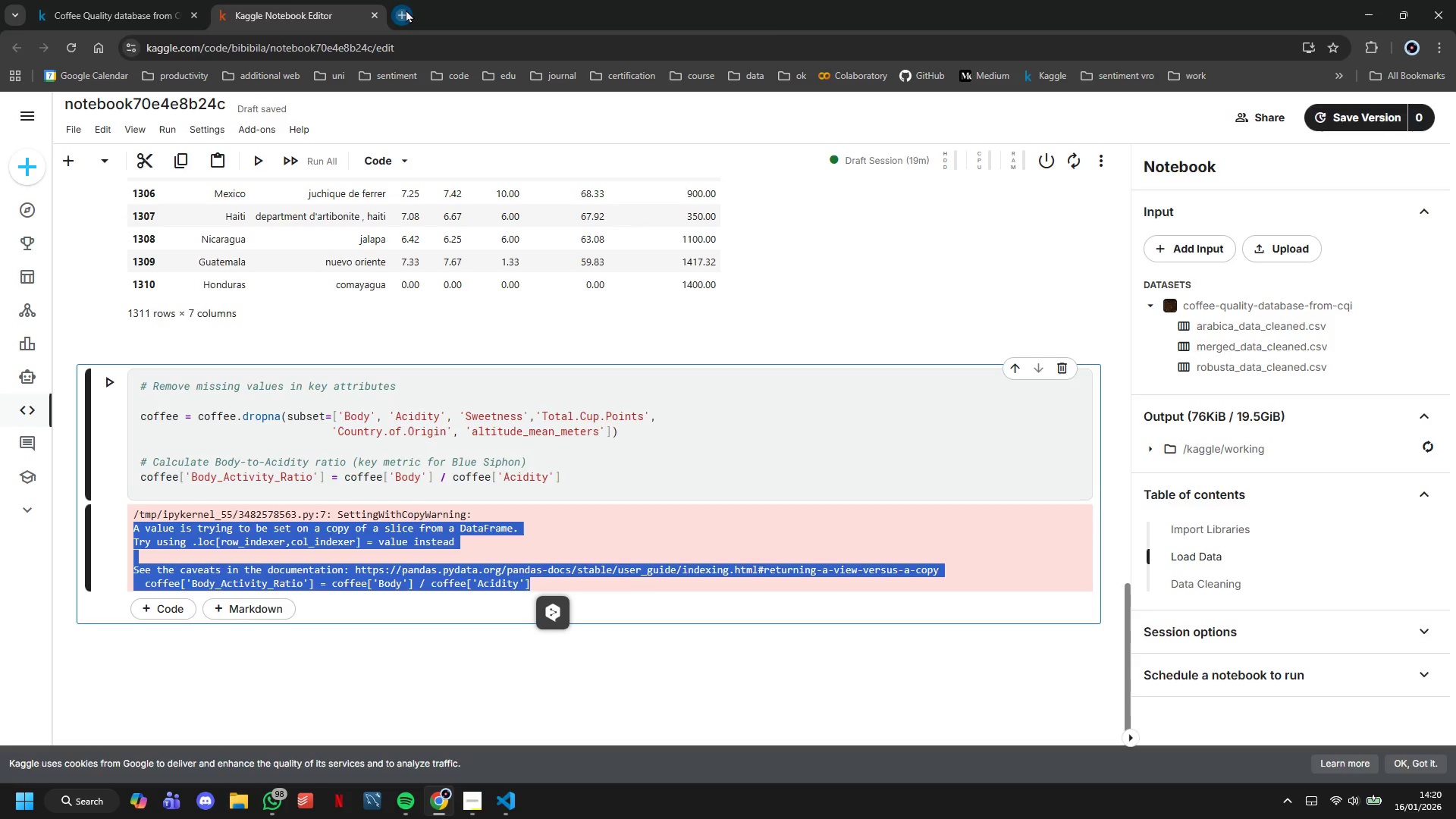 
key(Control+V)
 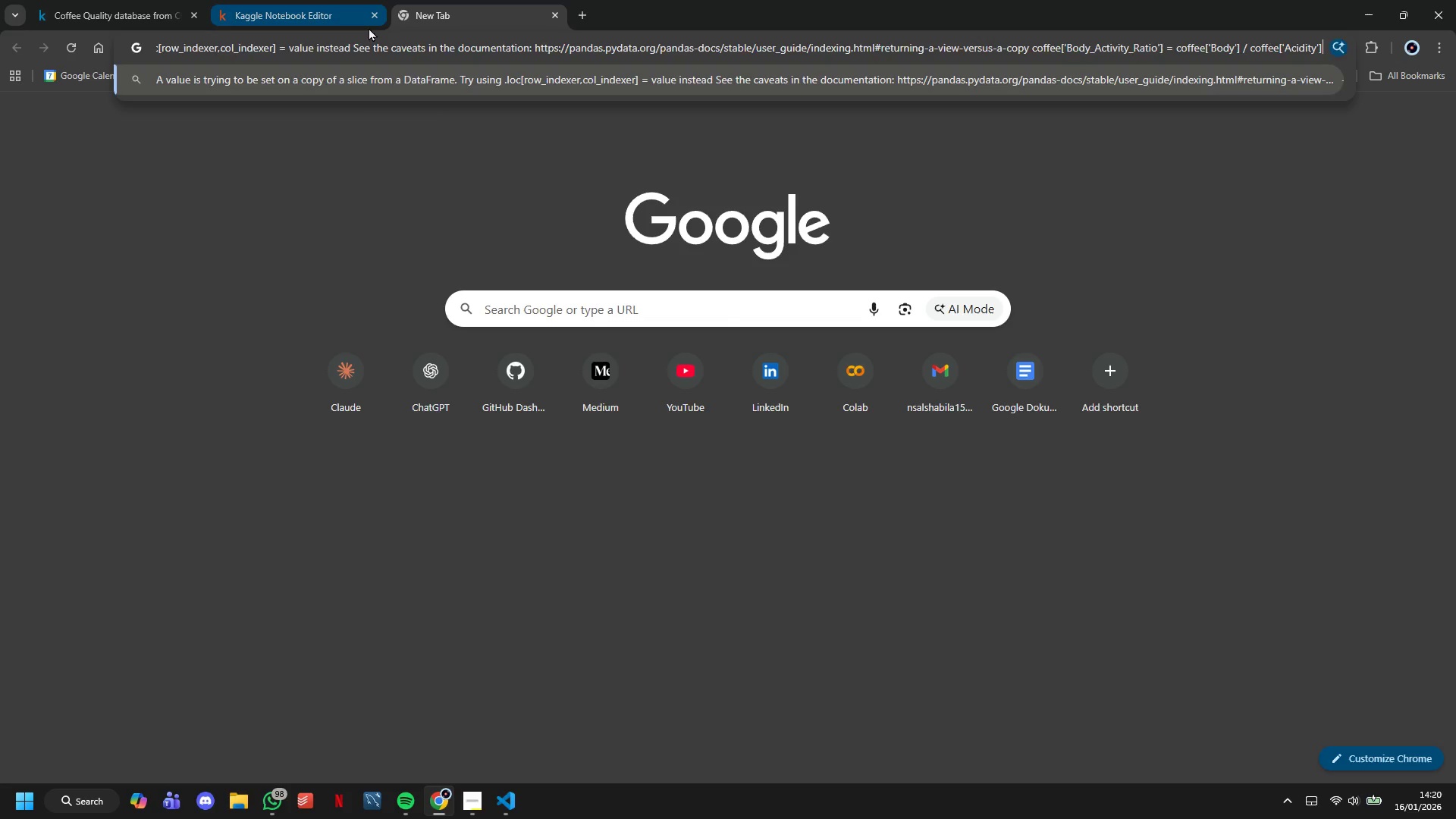 
key(Enter)
 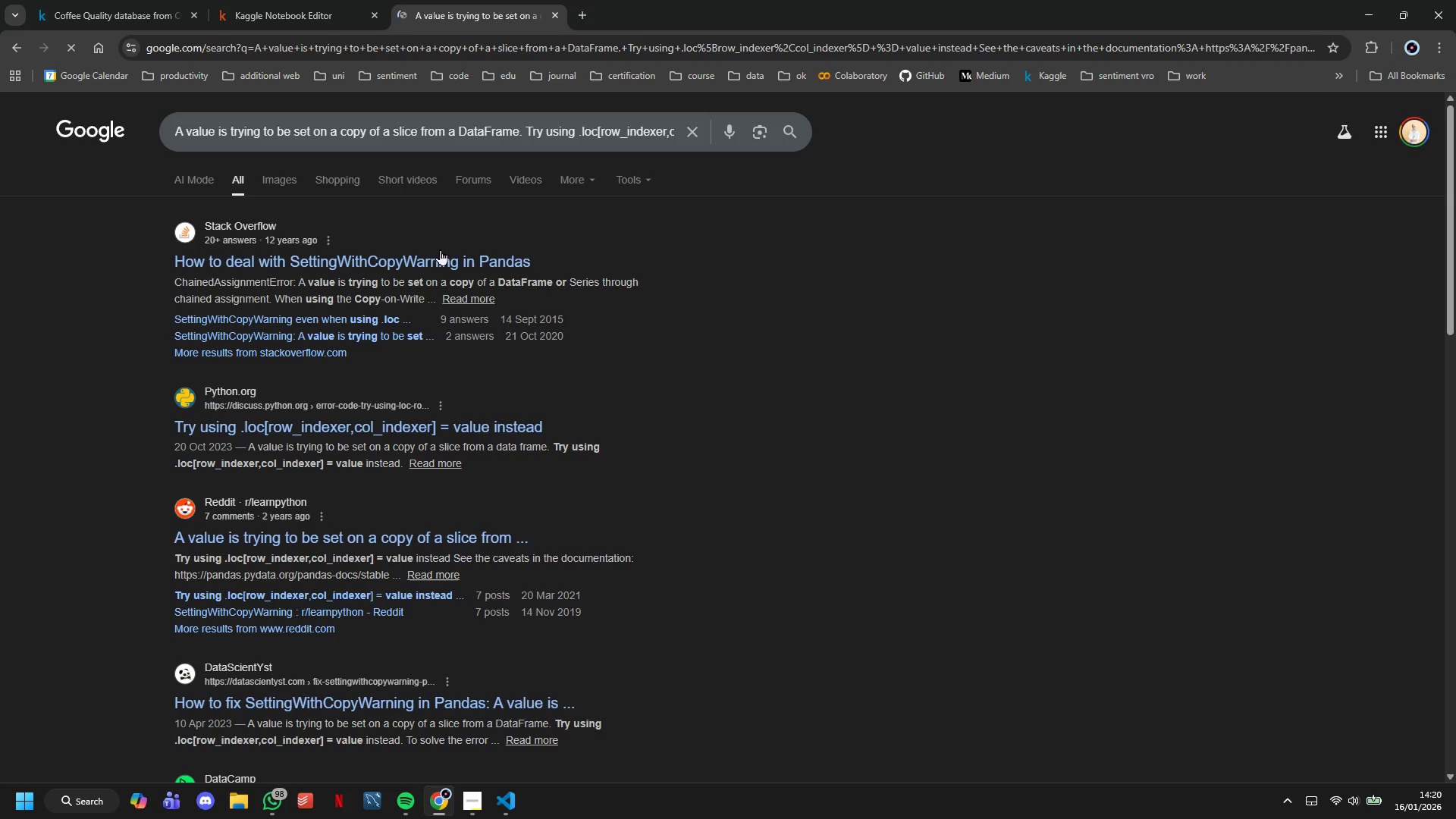 
left_click([444, 257])
 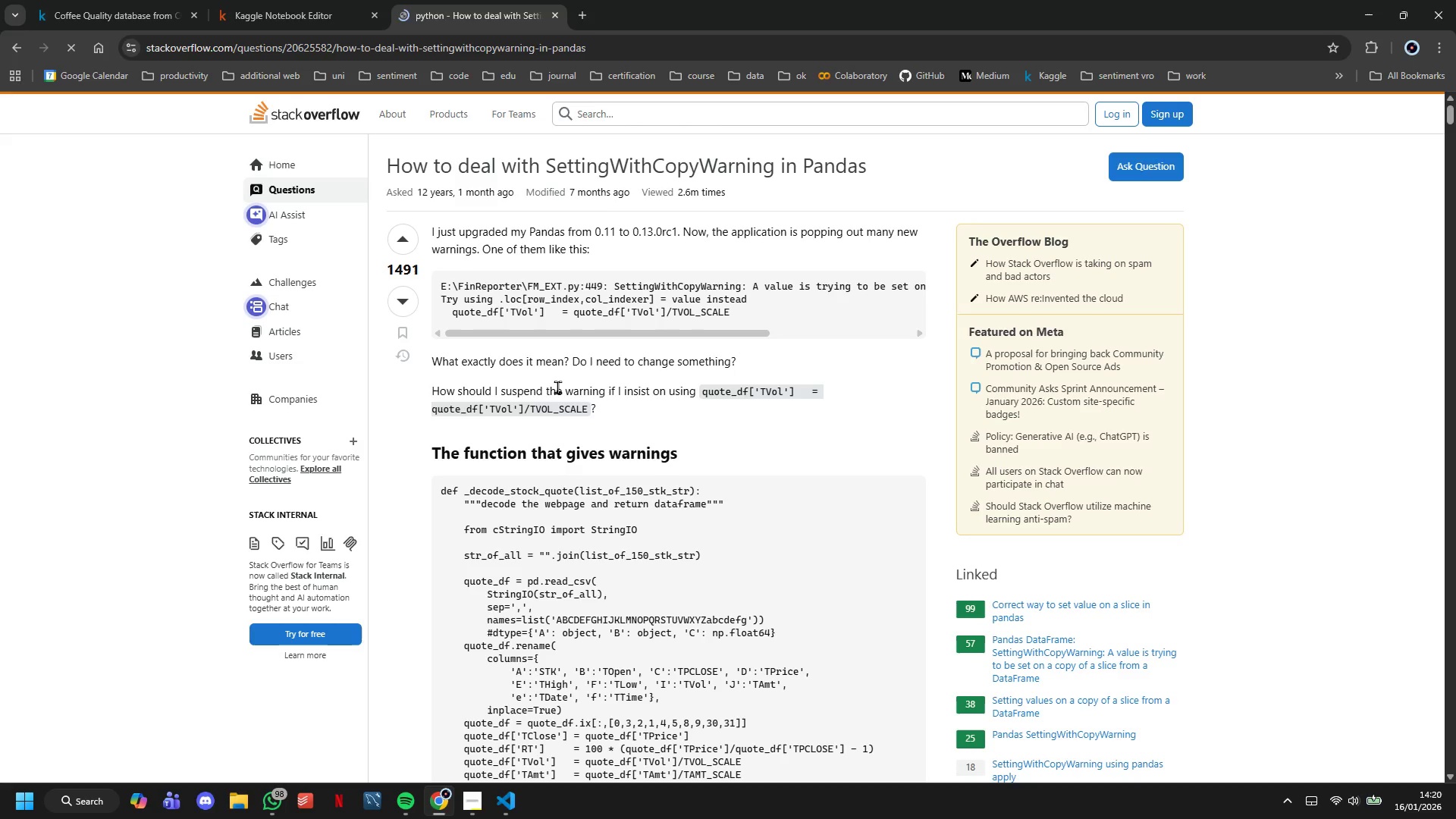 
scroll: coordinate [557, 387], scroll_direction: down, amount: 5.0
 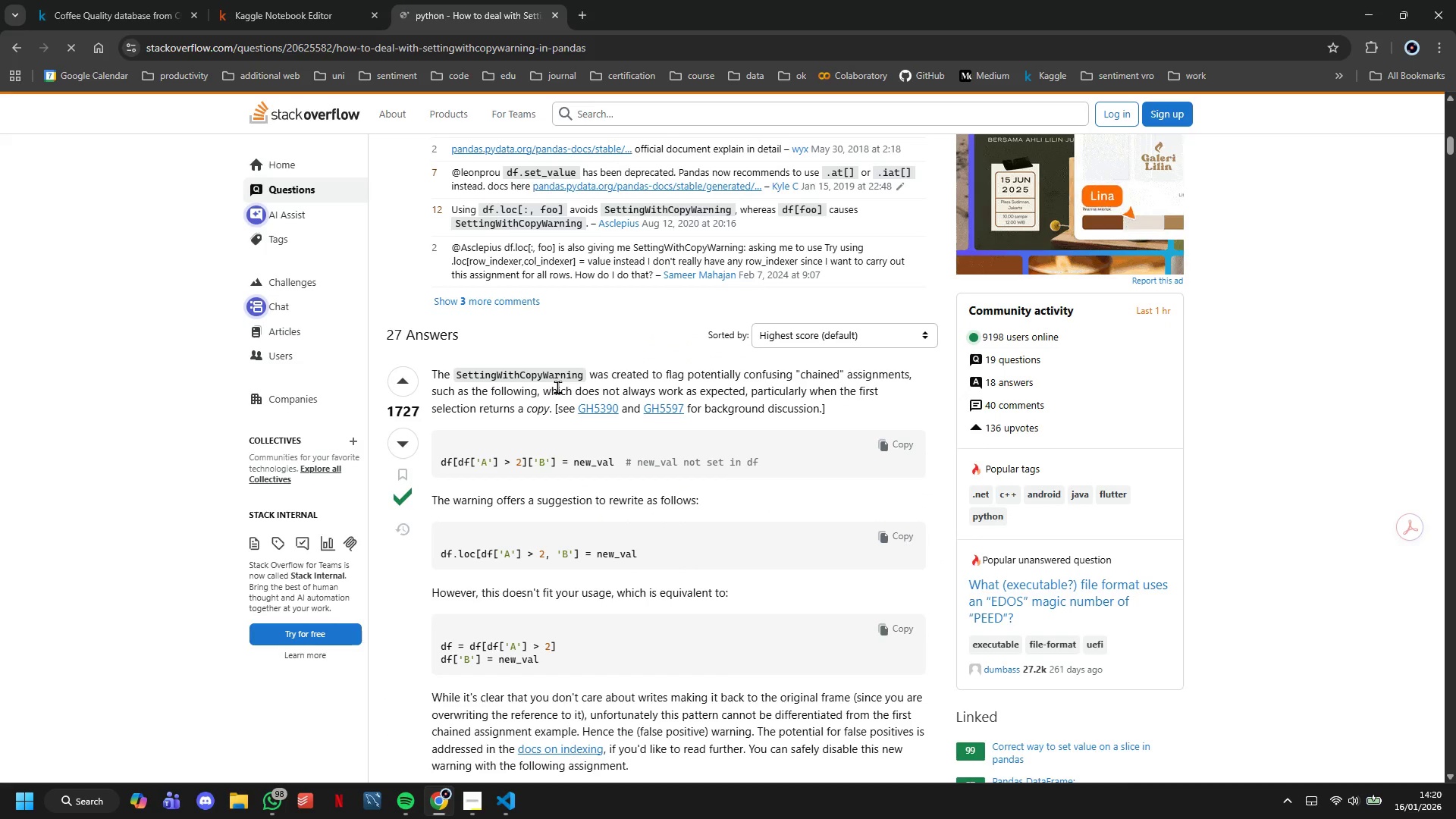 
left_click([293, 8])
 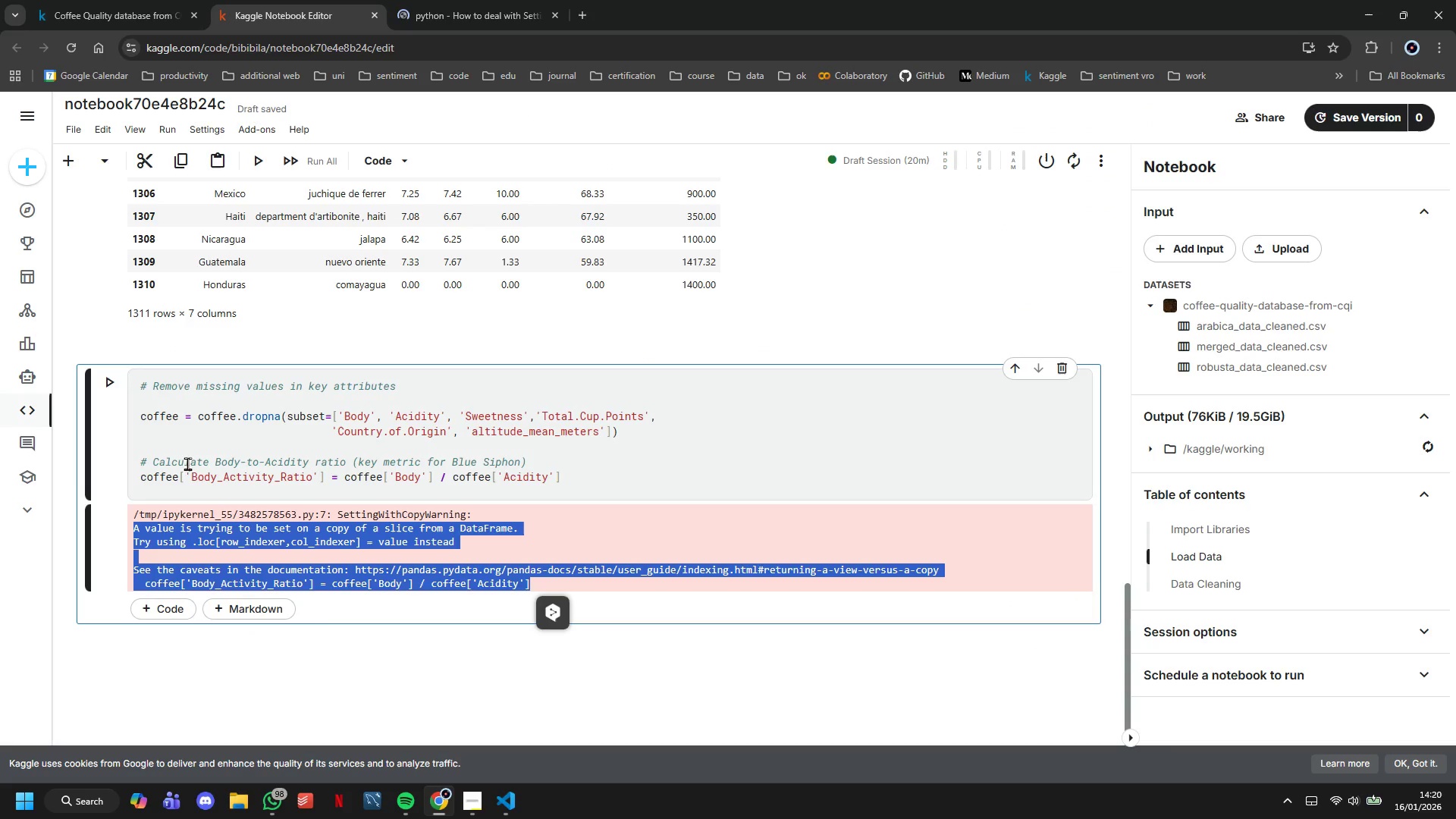 
left_click([450, 0])
 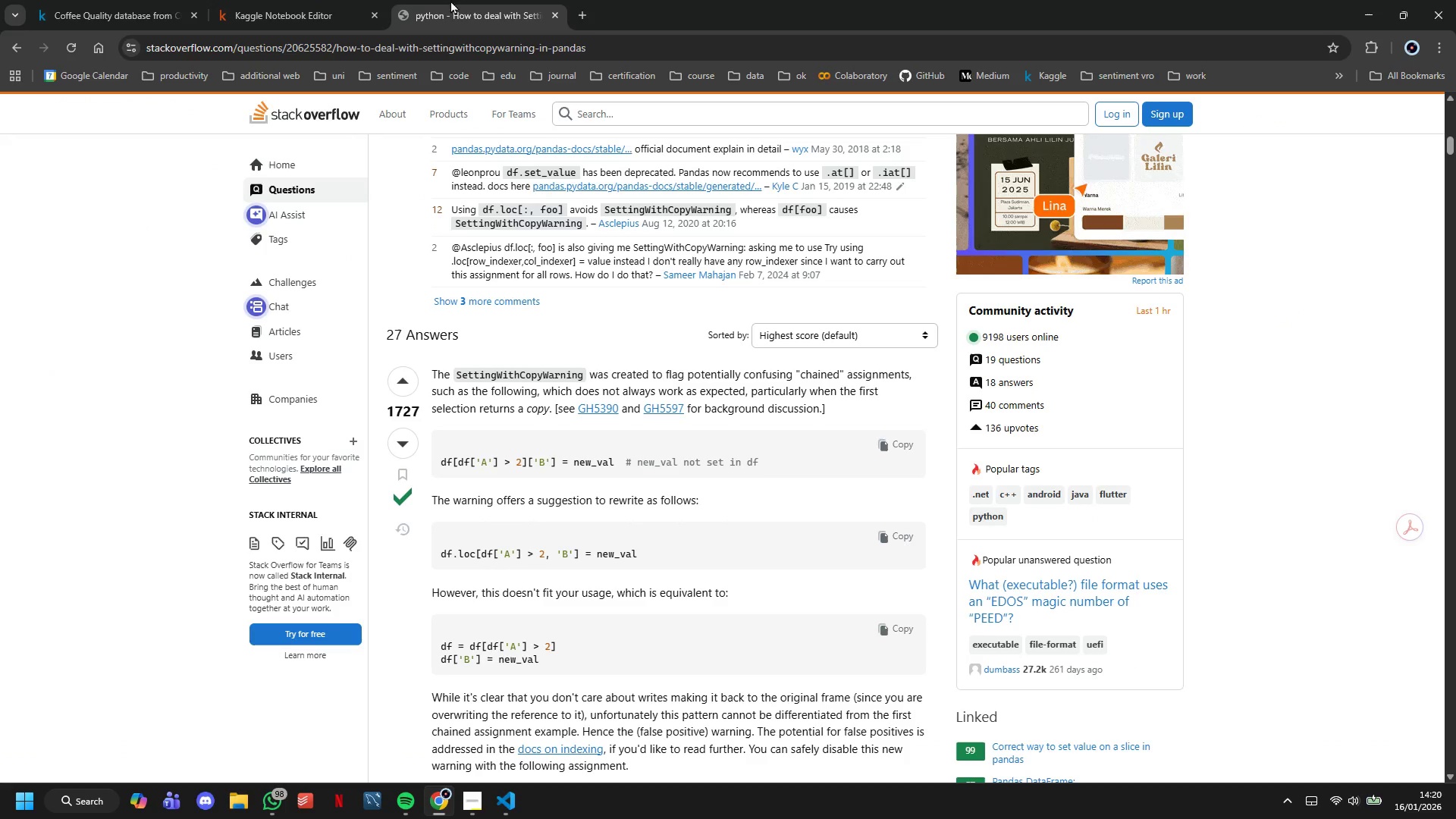 
left_click([327, 0])
 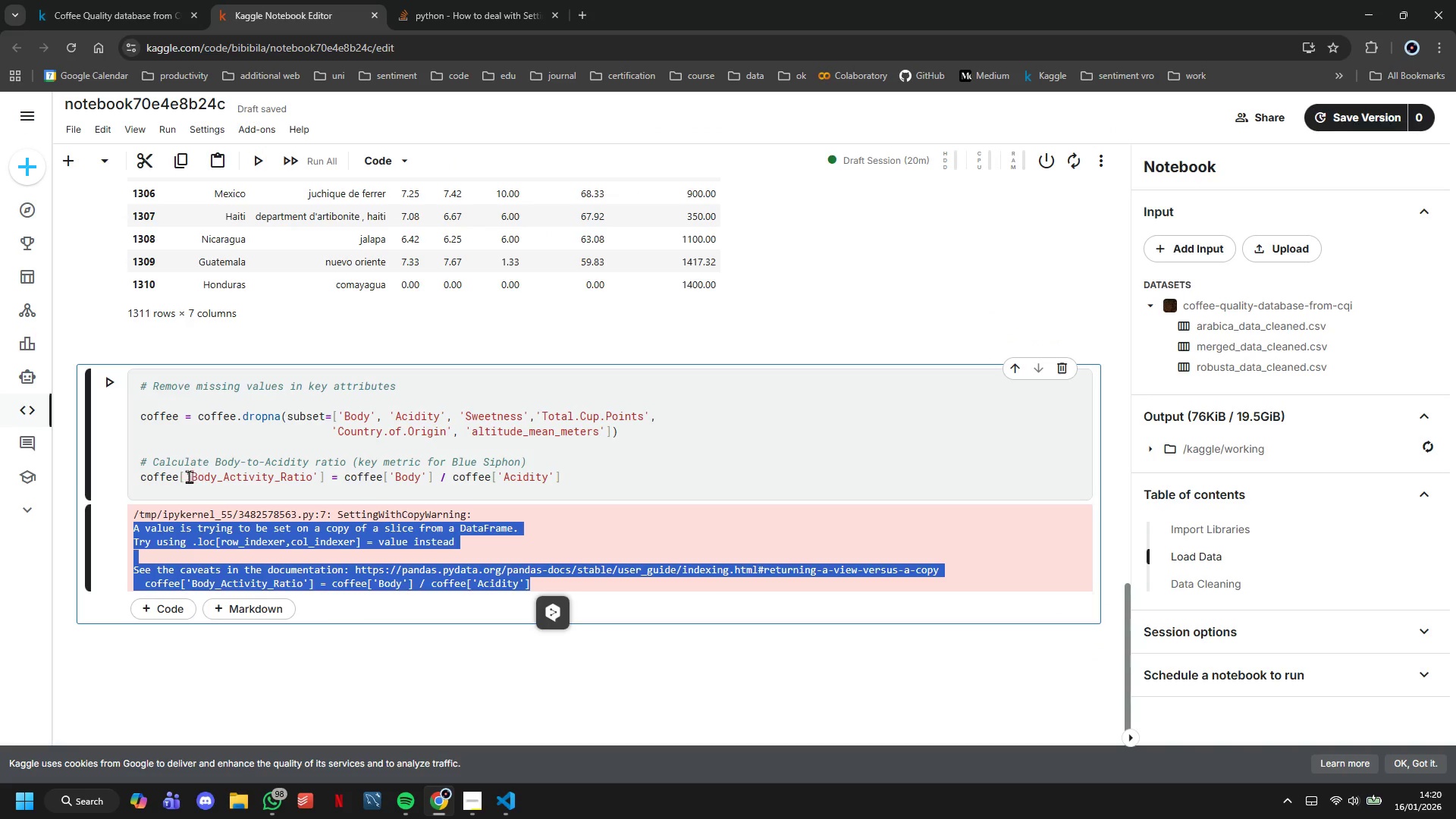 
left_click([178, 478])
 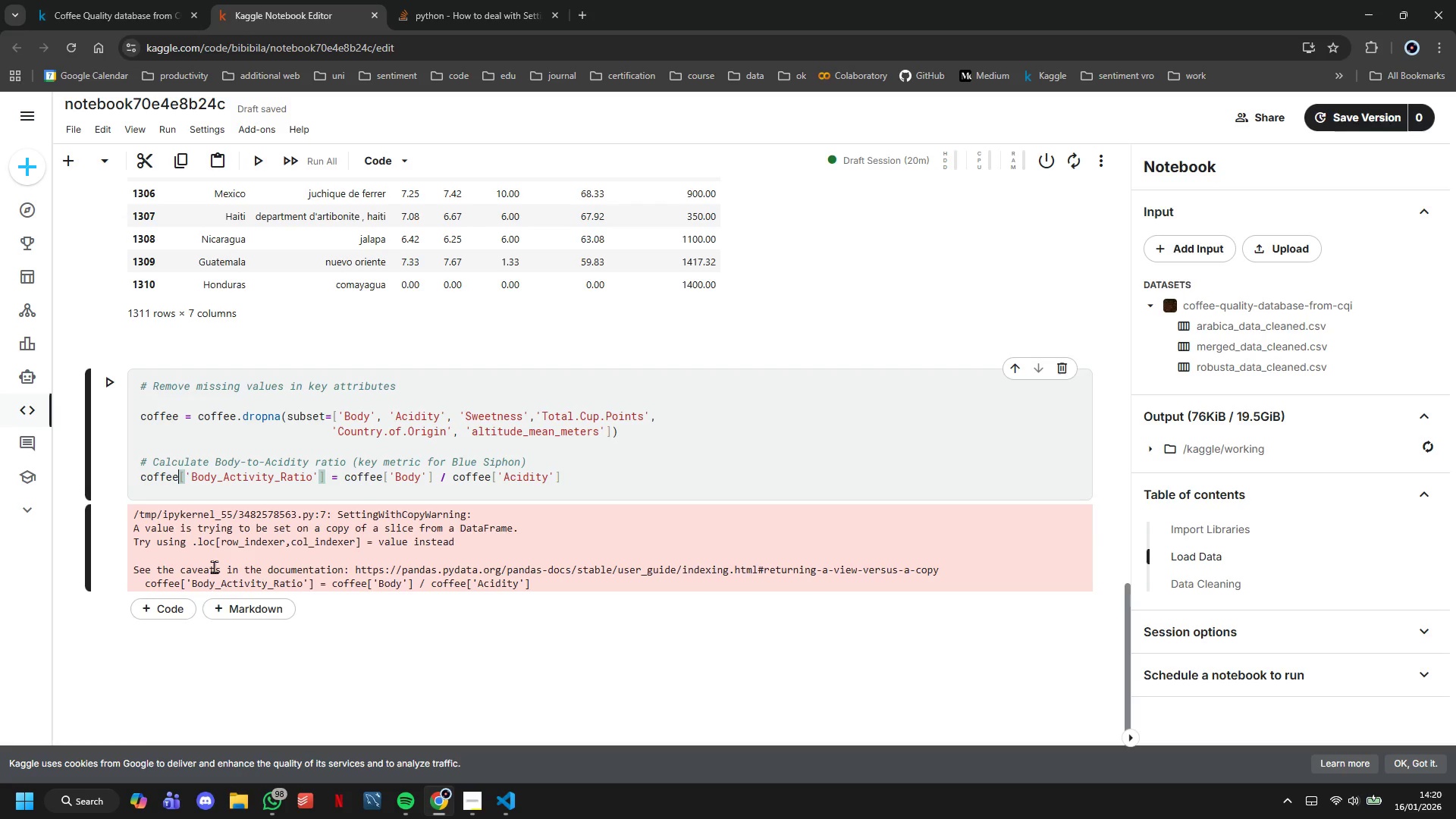 
type(.loc[)
 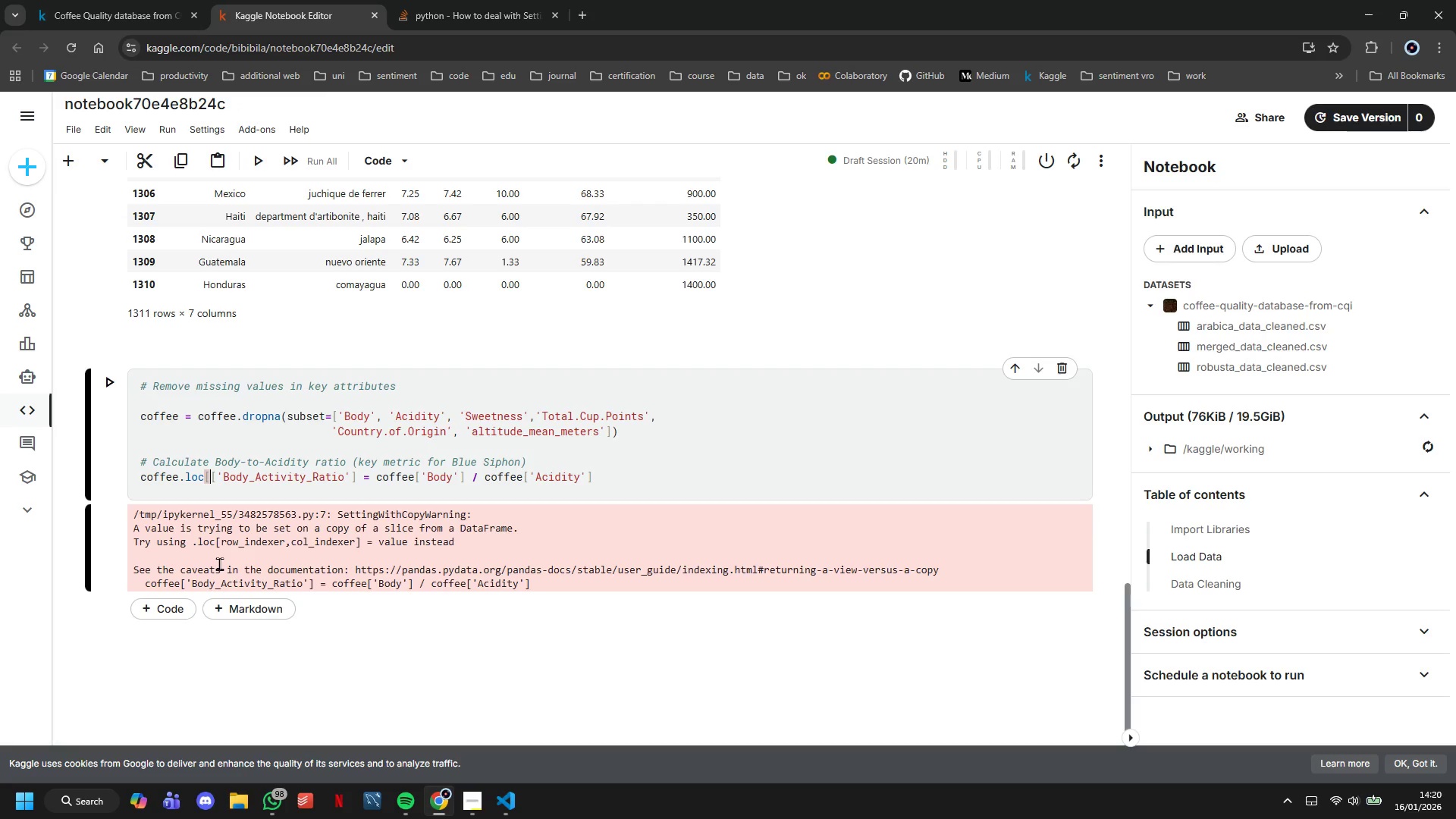 
hold_key(key=ArrowRight, duration=1.51)
 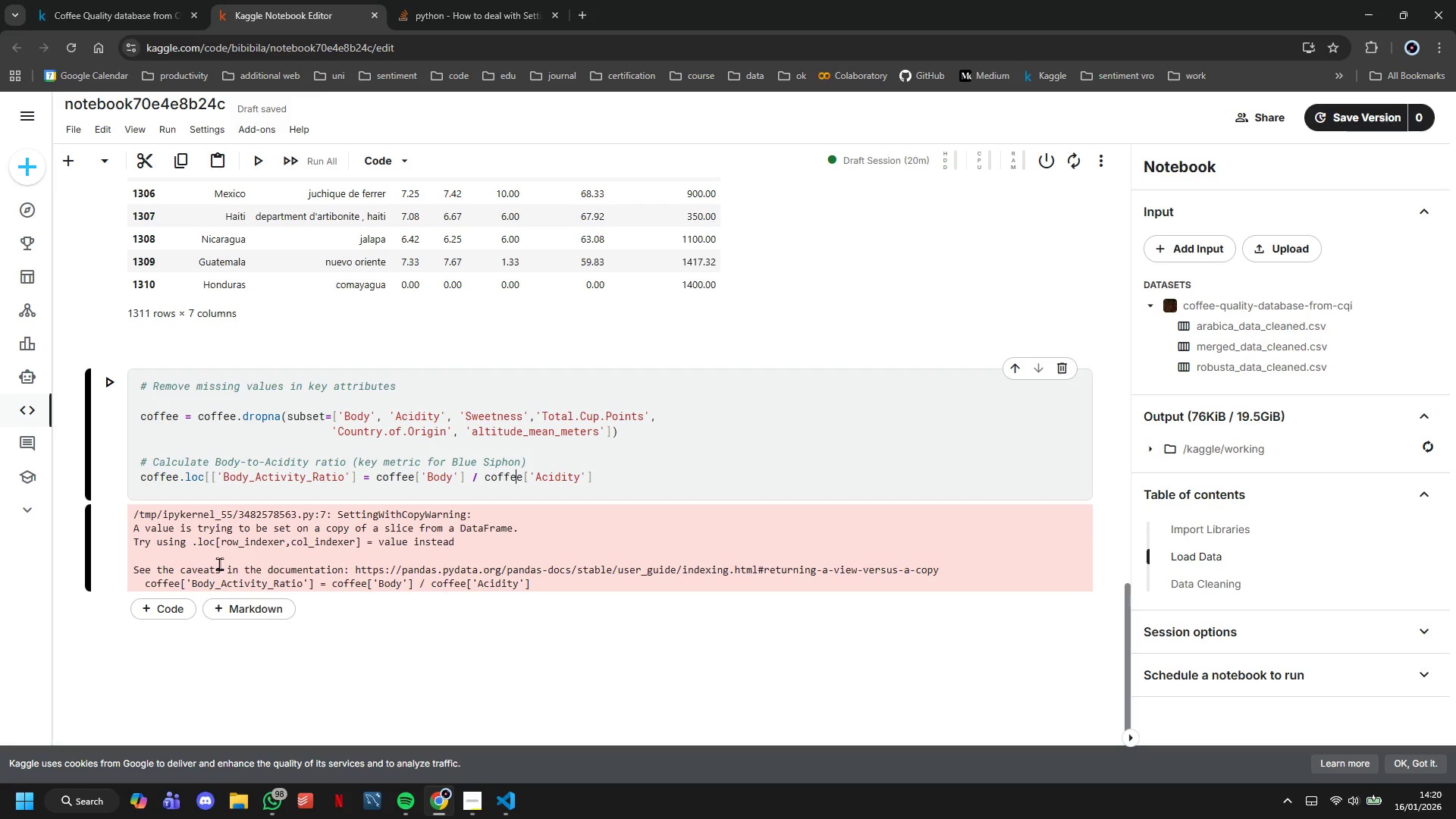 
hold_key(key=ArrowRight, duration=0.97)
 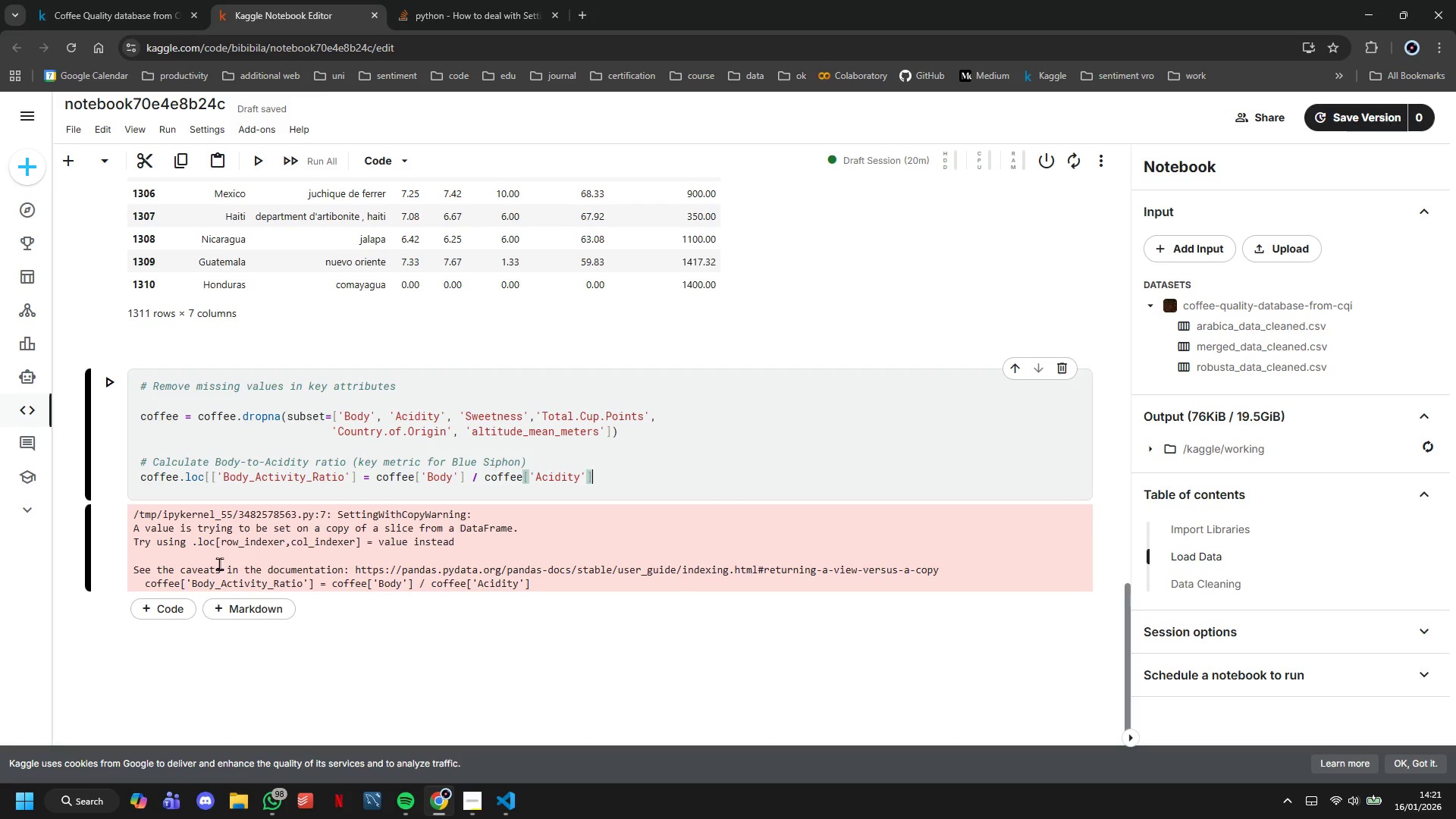 
key(BracketRight)
 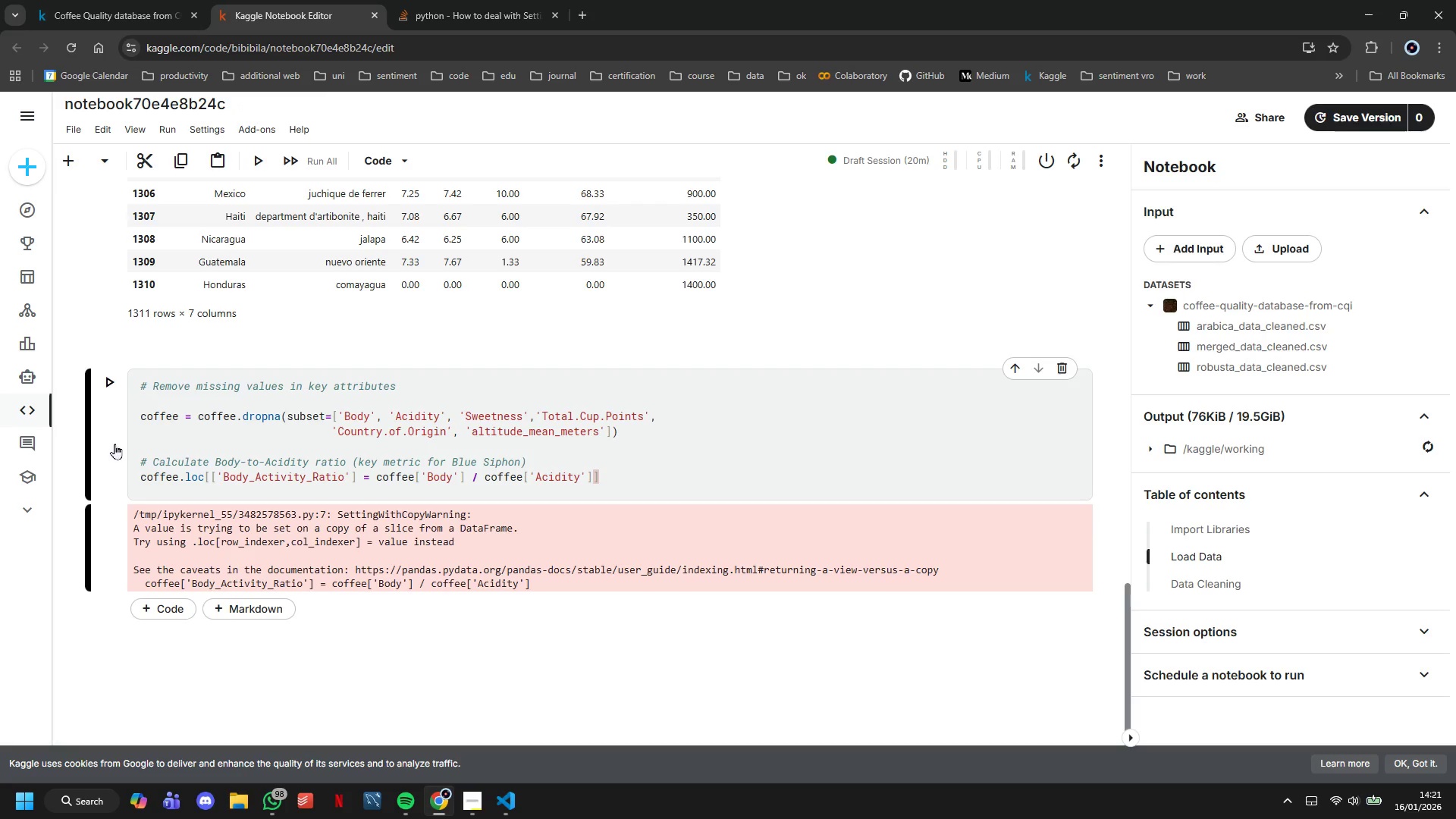 
left_click([115, 384])
 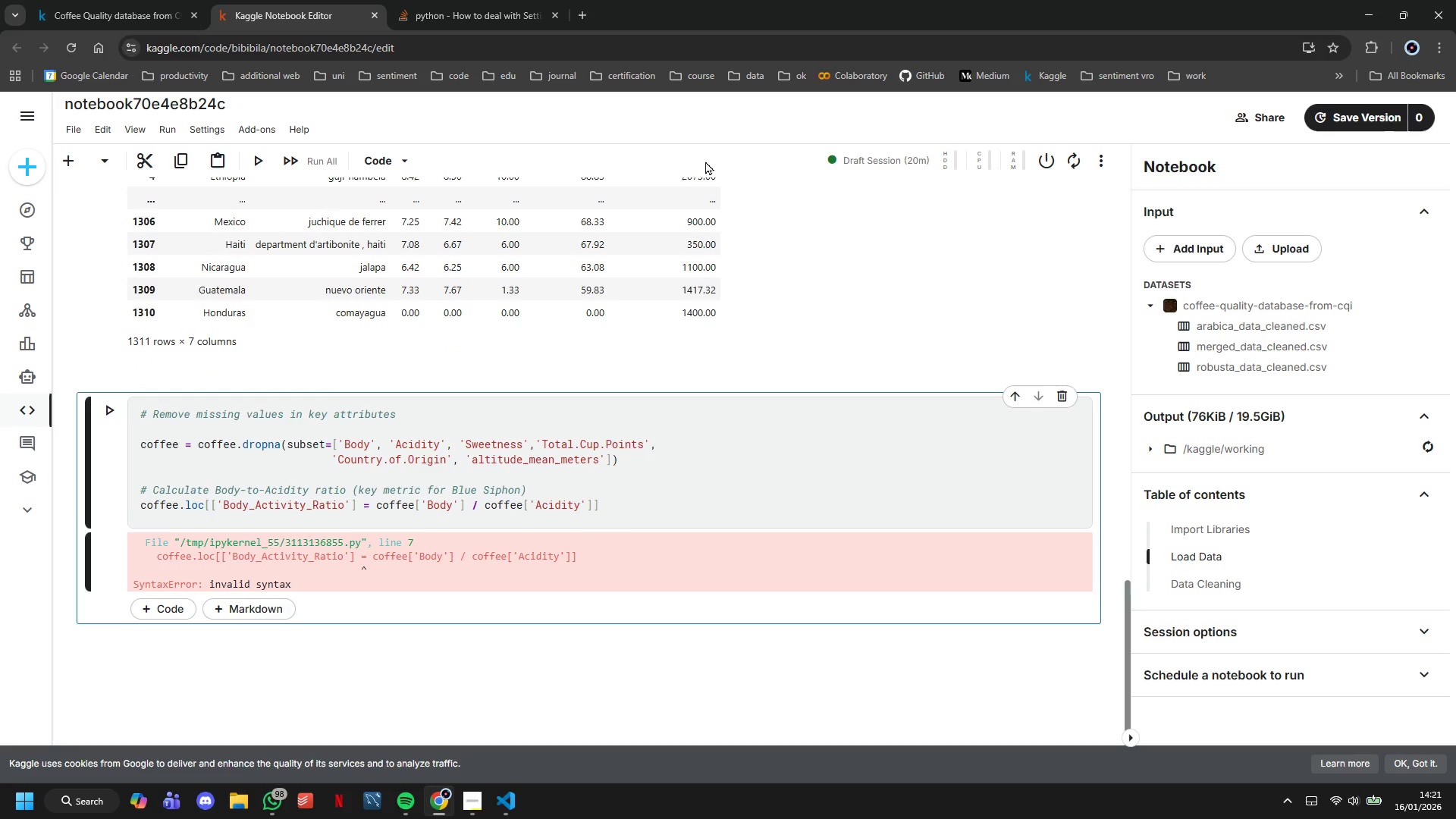 
wait(5.05)
 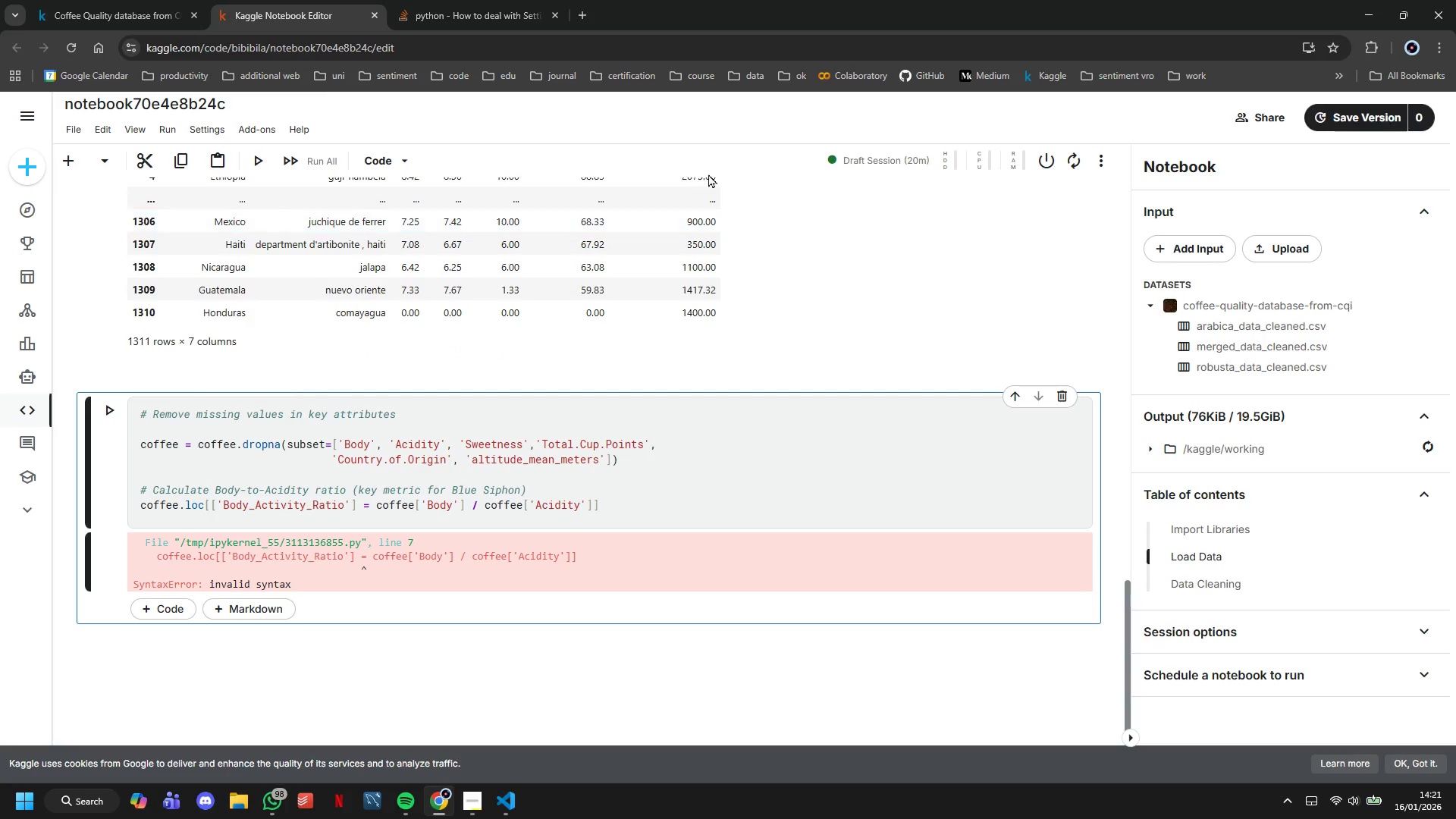 
left_click([554, 14])
 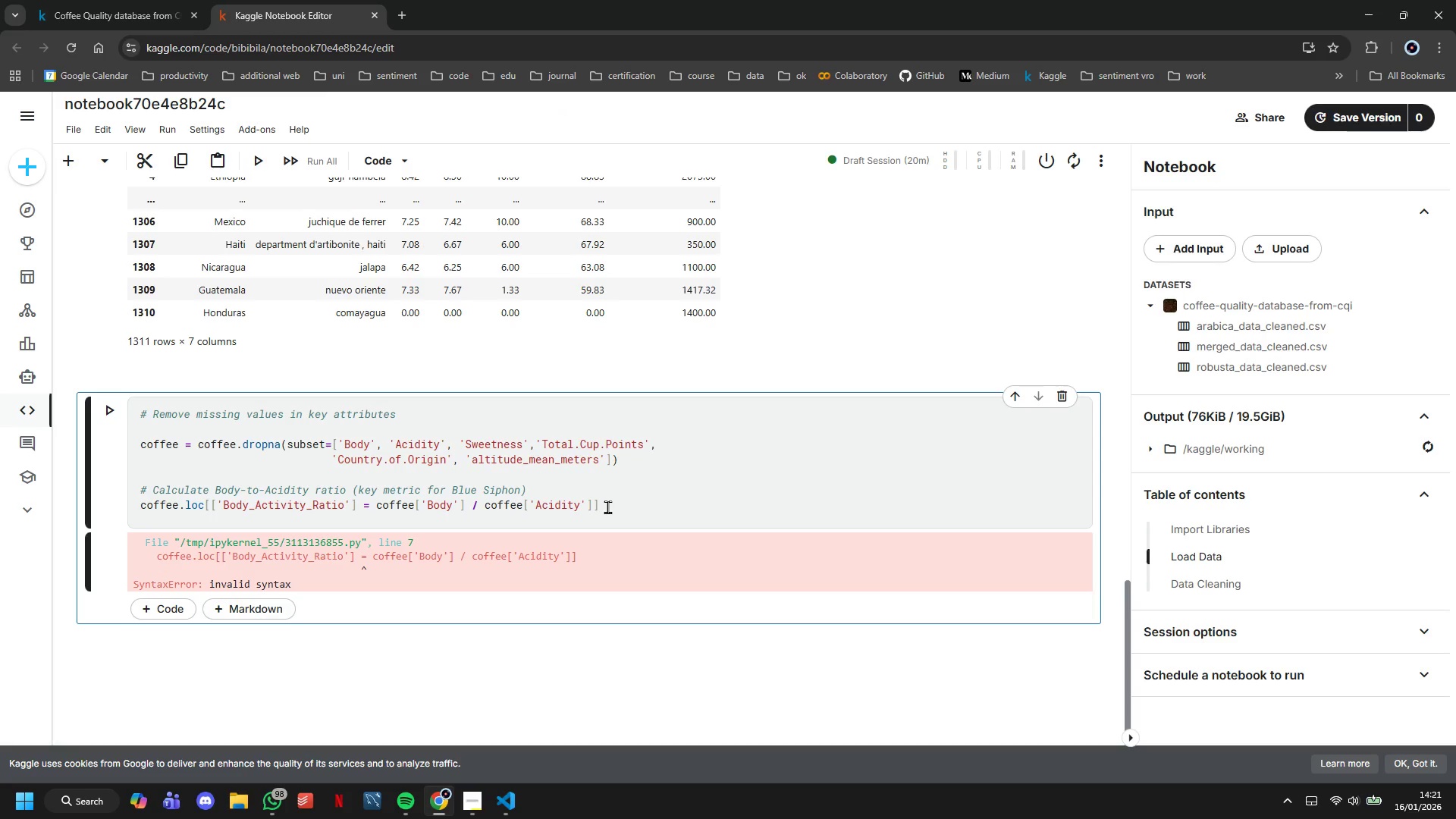 
left_click([607, 507])
 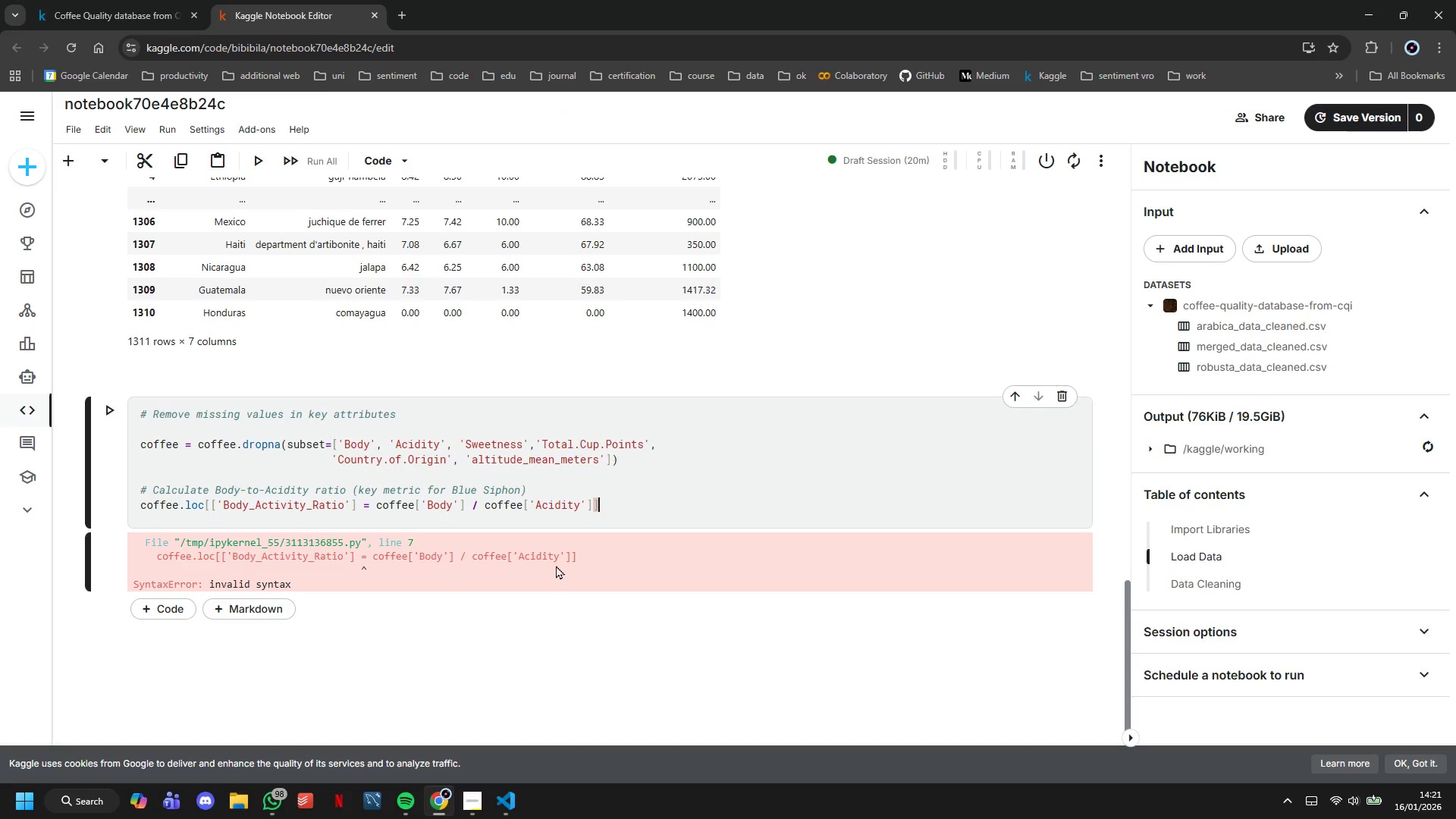 
key(Backspace)
 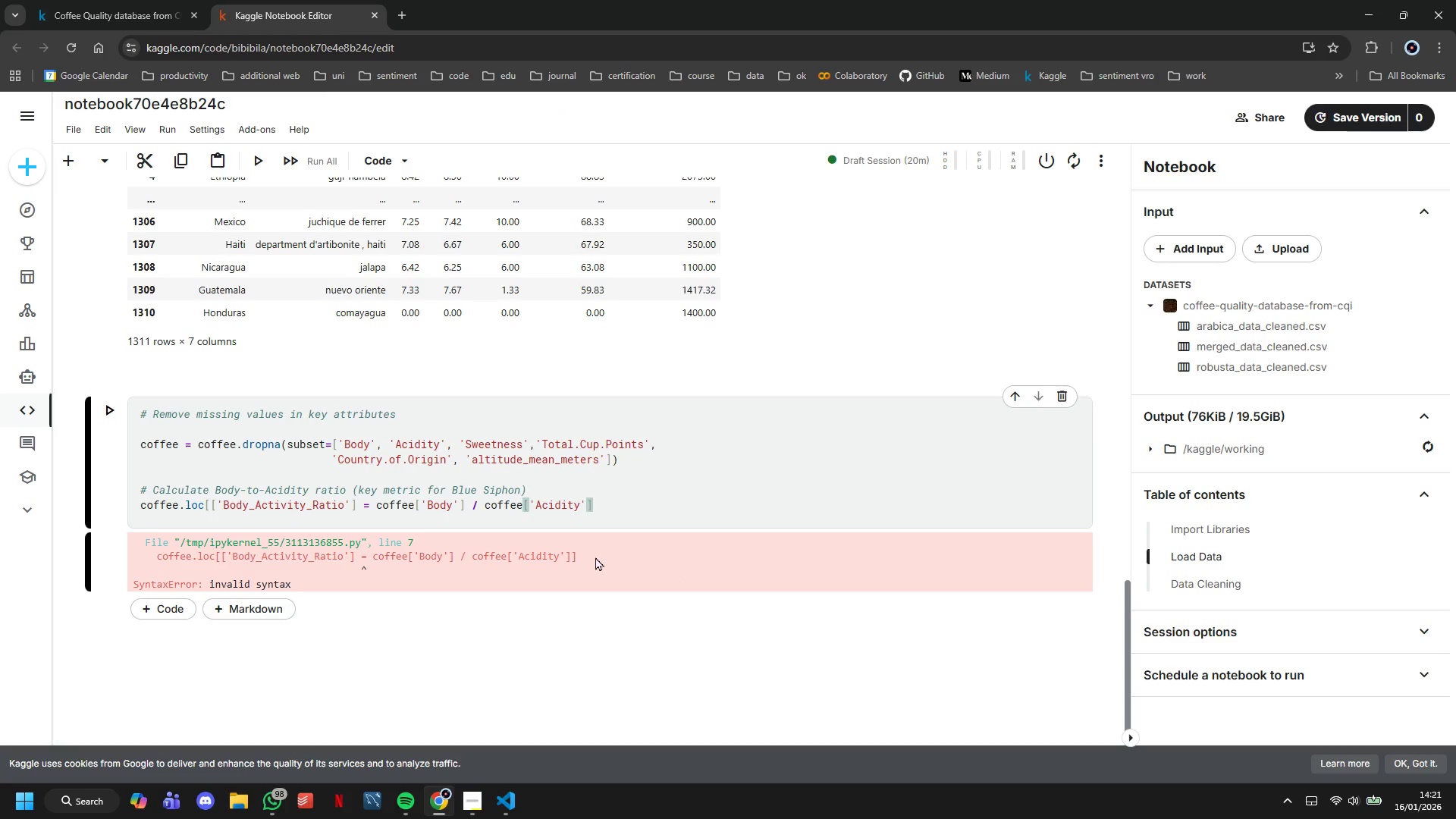 
key(Shift+0)
 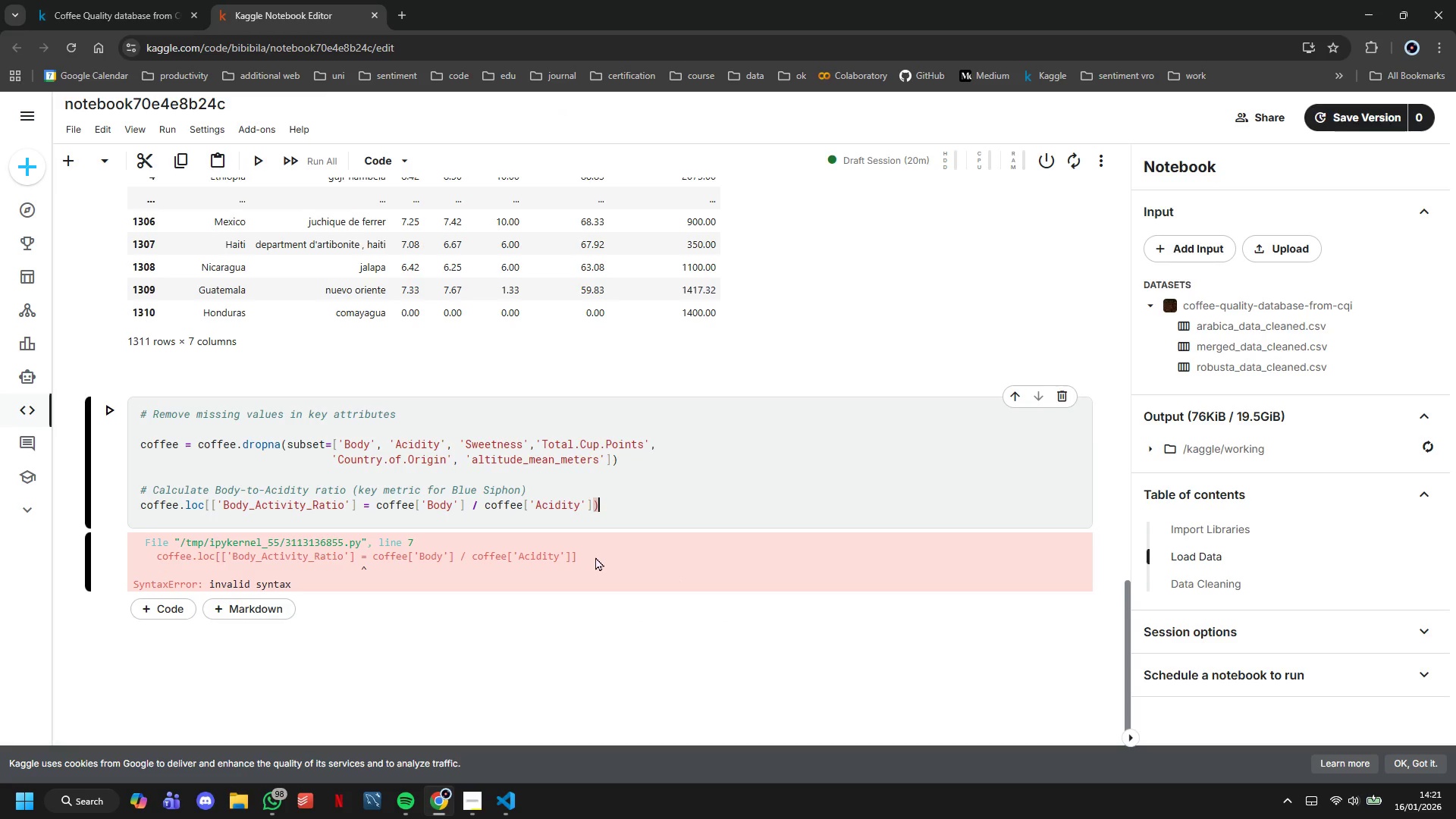 
hold_key(key=ArrowLeft, duration=1.5)
 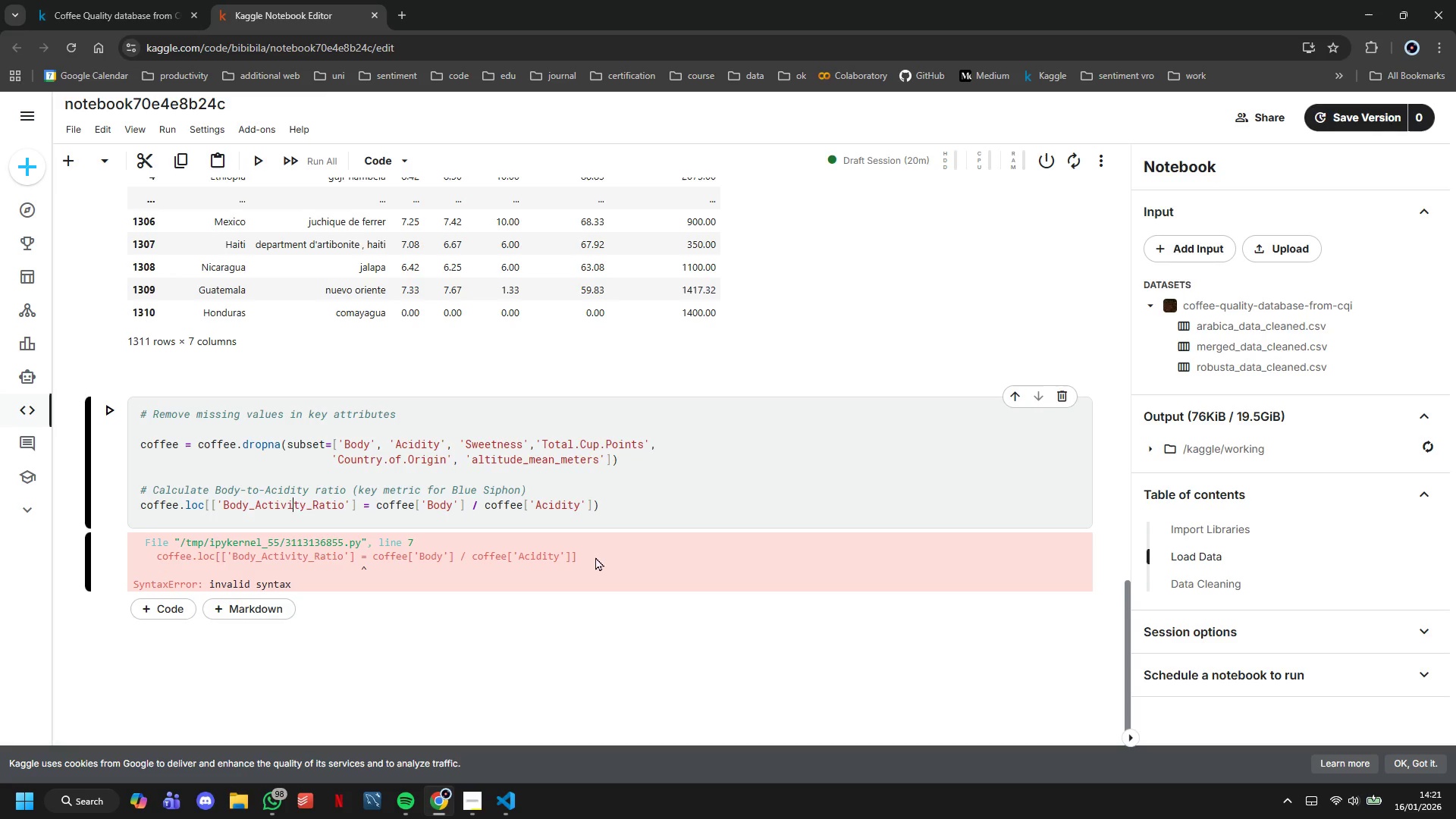 
hold_key(key=ArrowLeft, duration=0.75)
 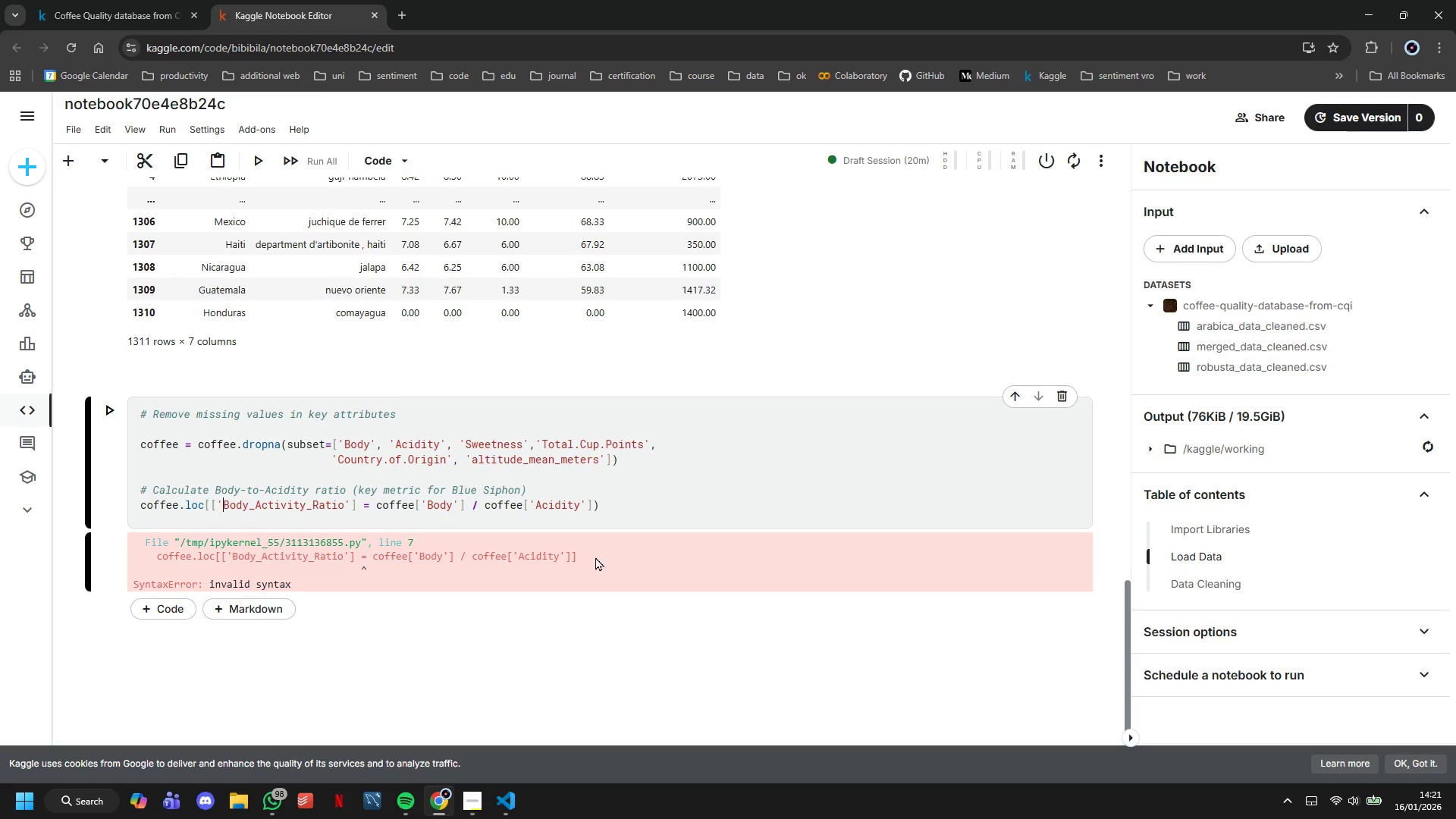 
key(ArrowLeft)
 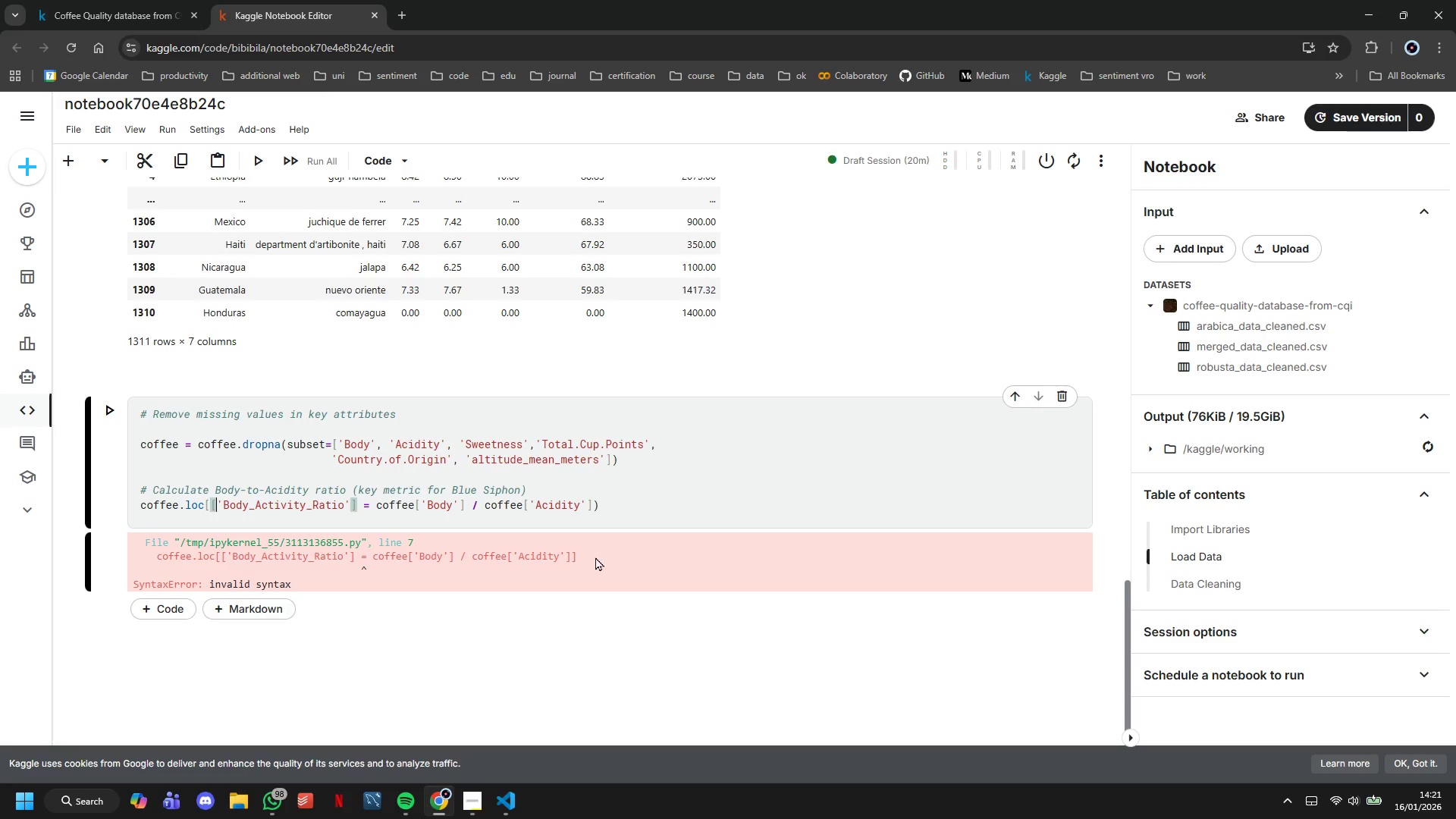 
key(ArrowLeft)
 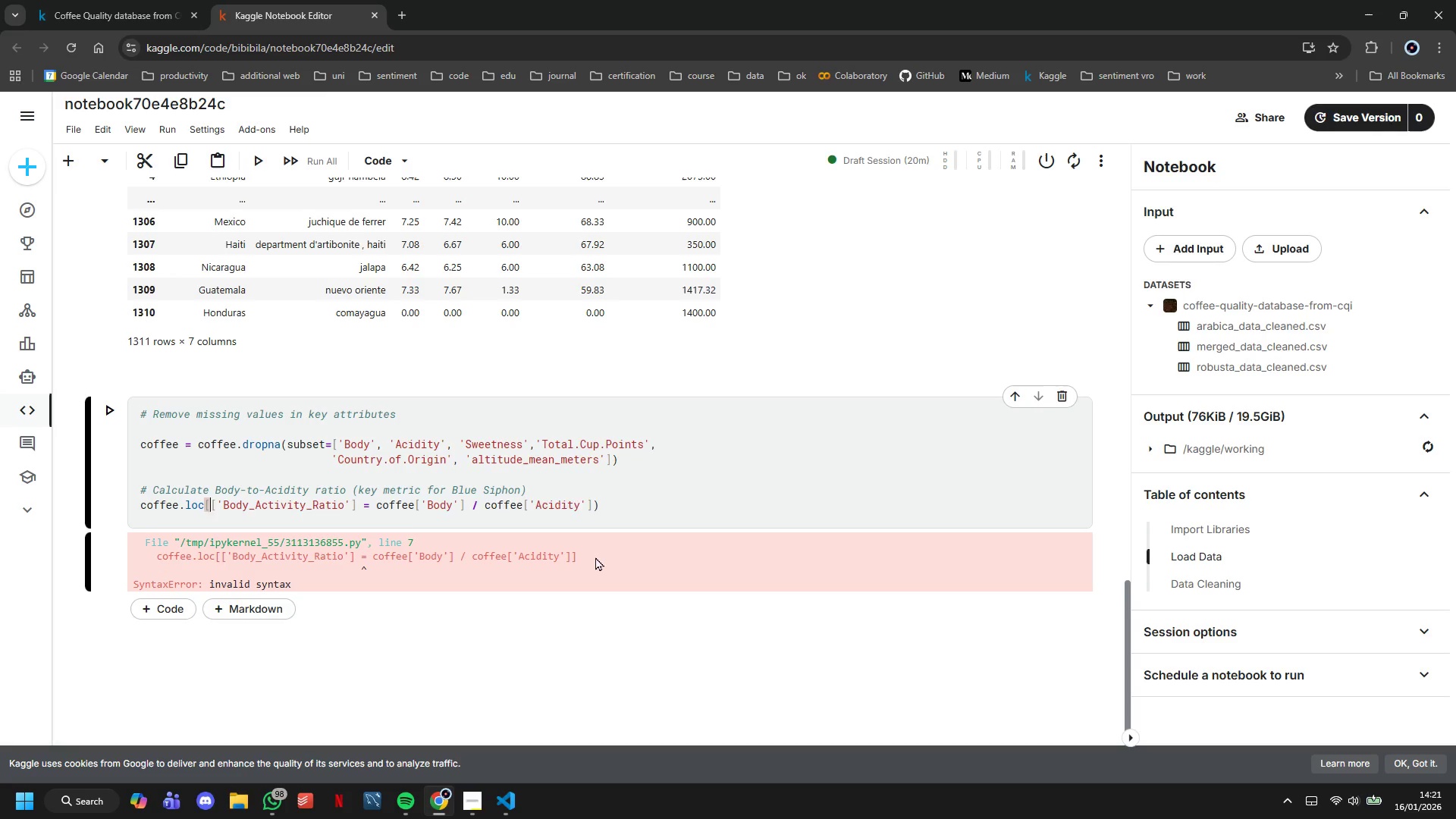 
key(Backspace)
 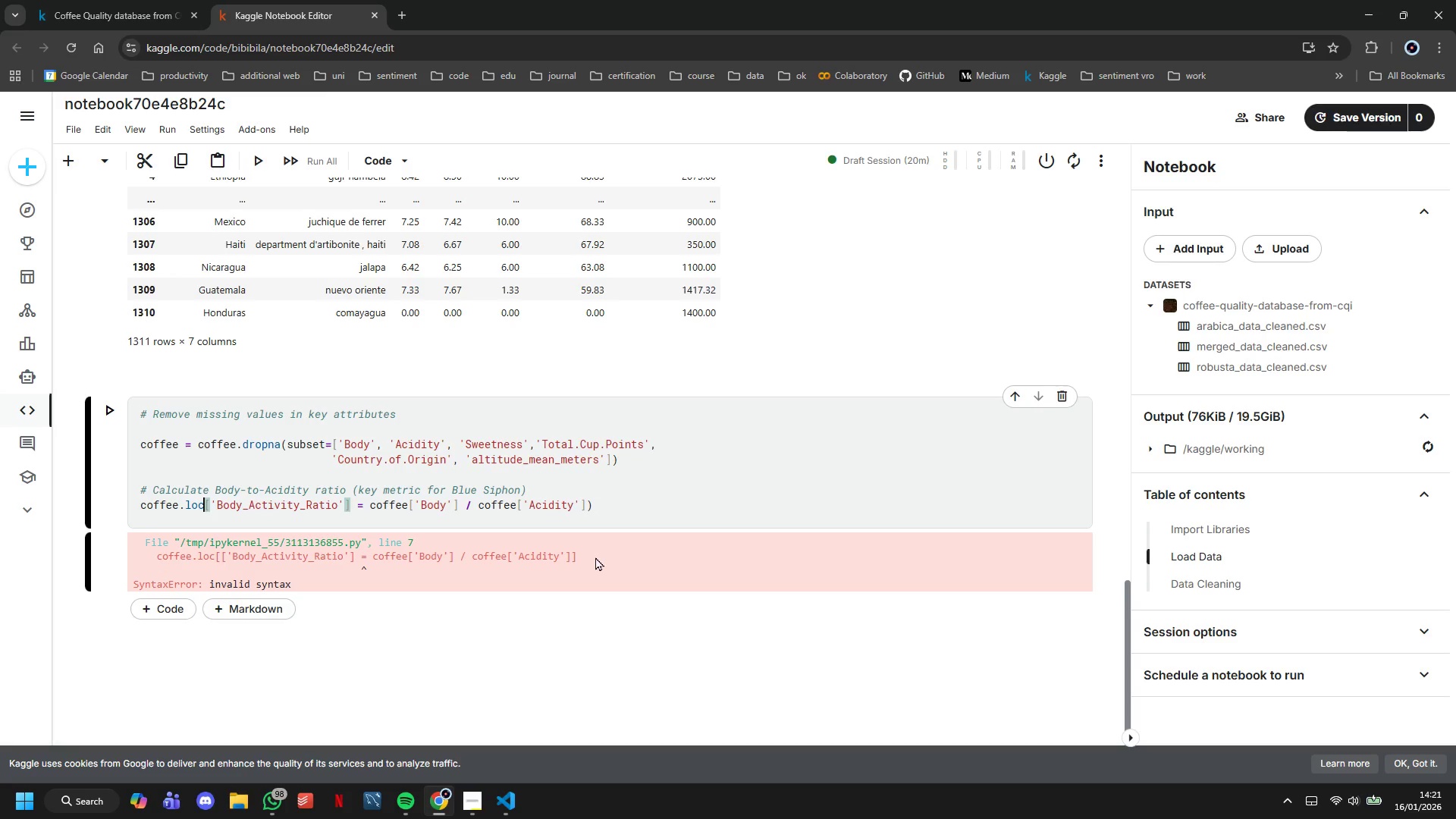 
key(Shift+9)
 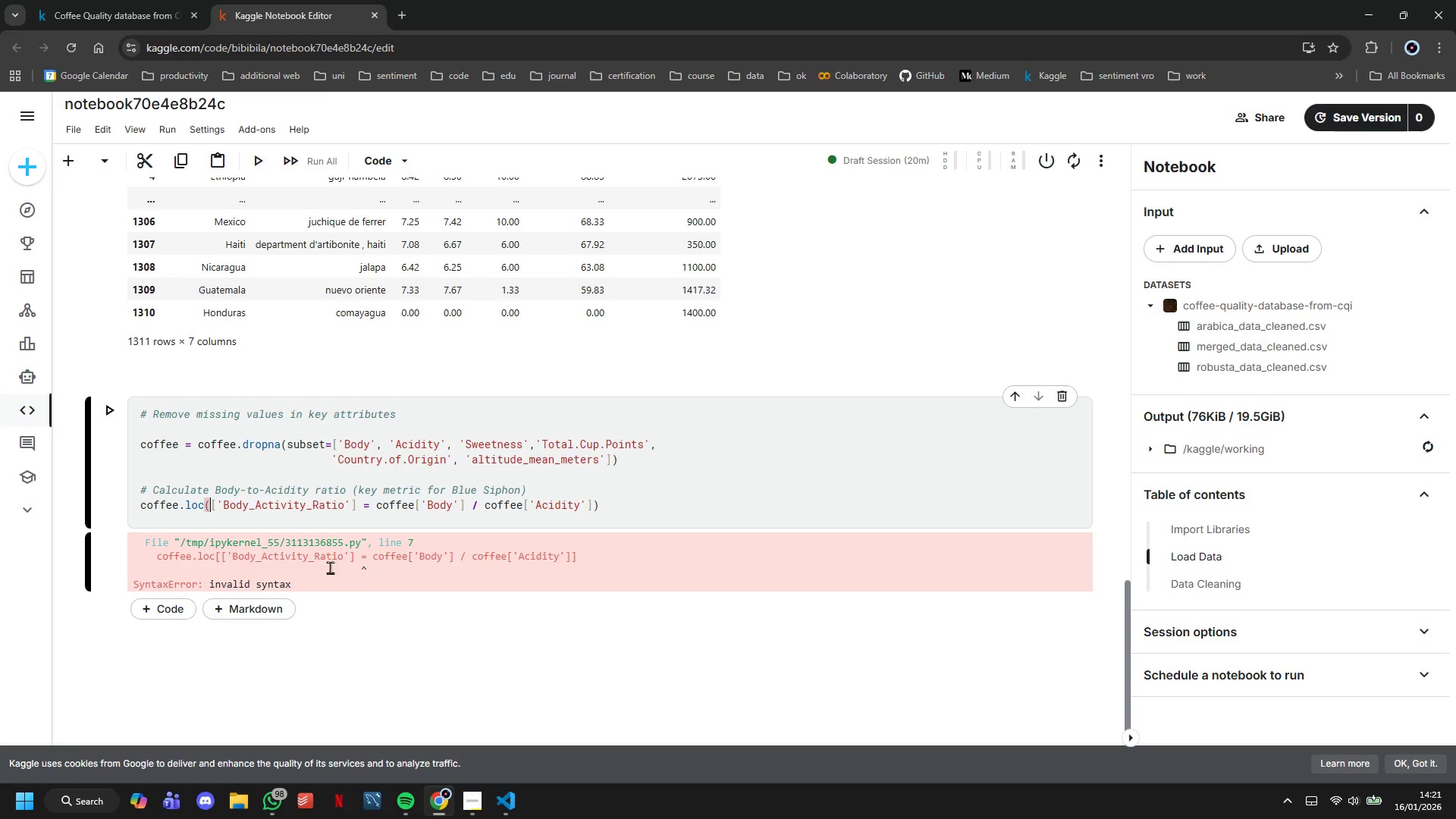 
left_click([118, 417])
 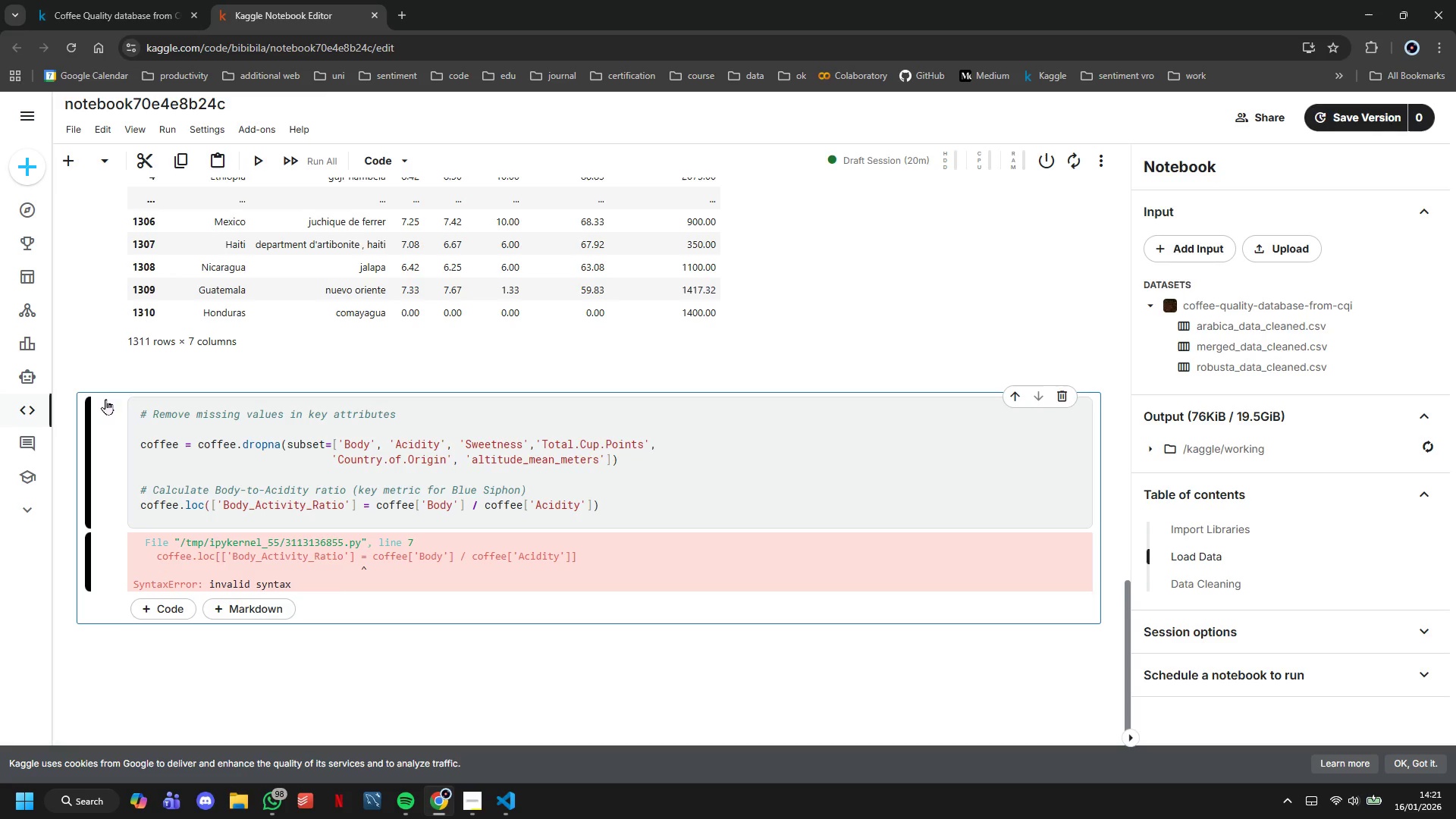 
left_click([105, 399])
 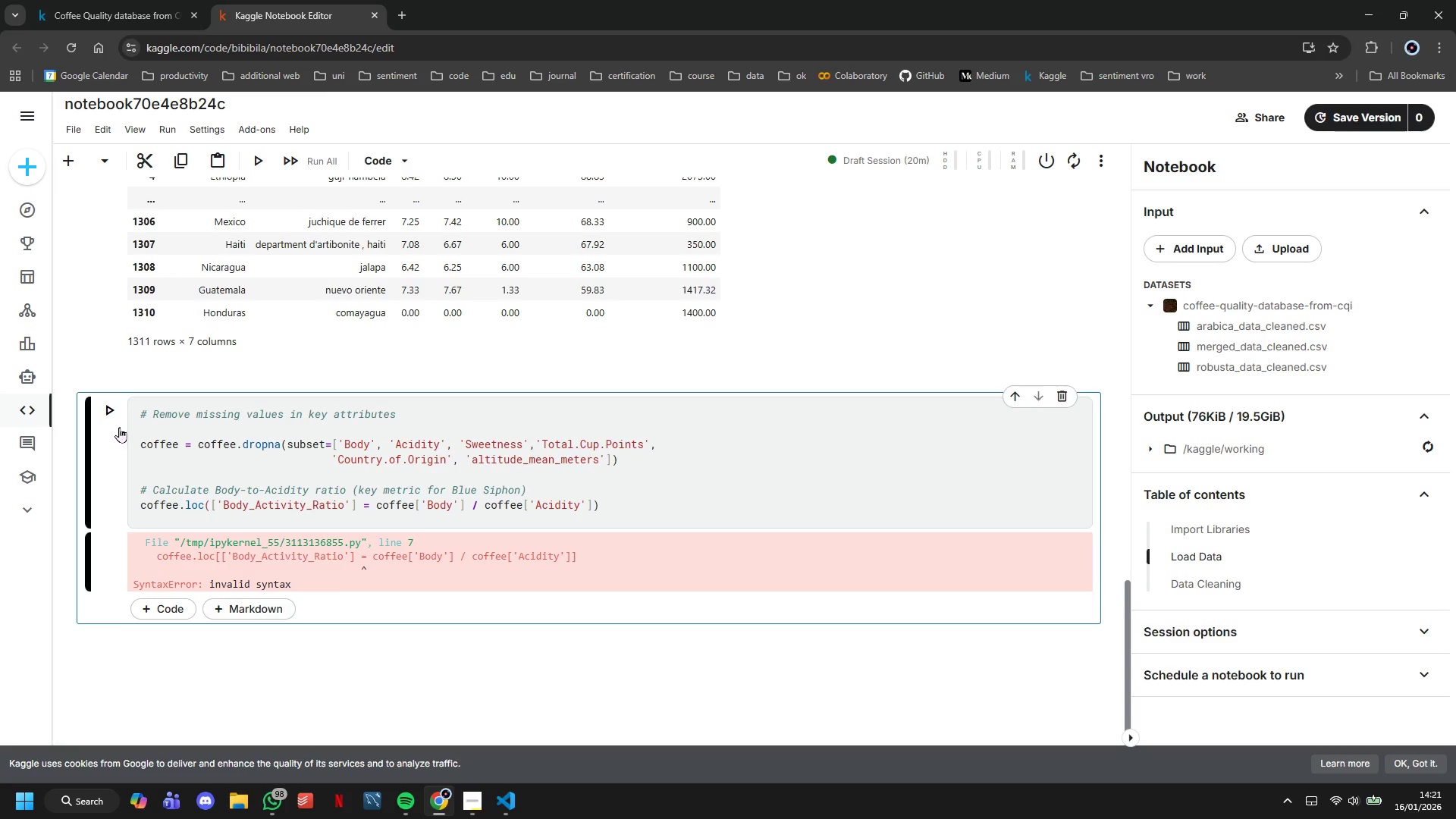 
double_click([118, 423])
 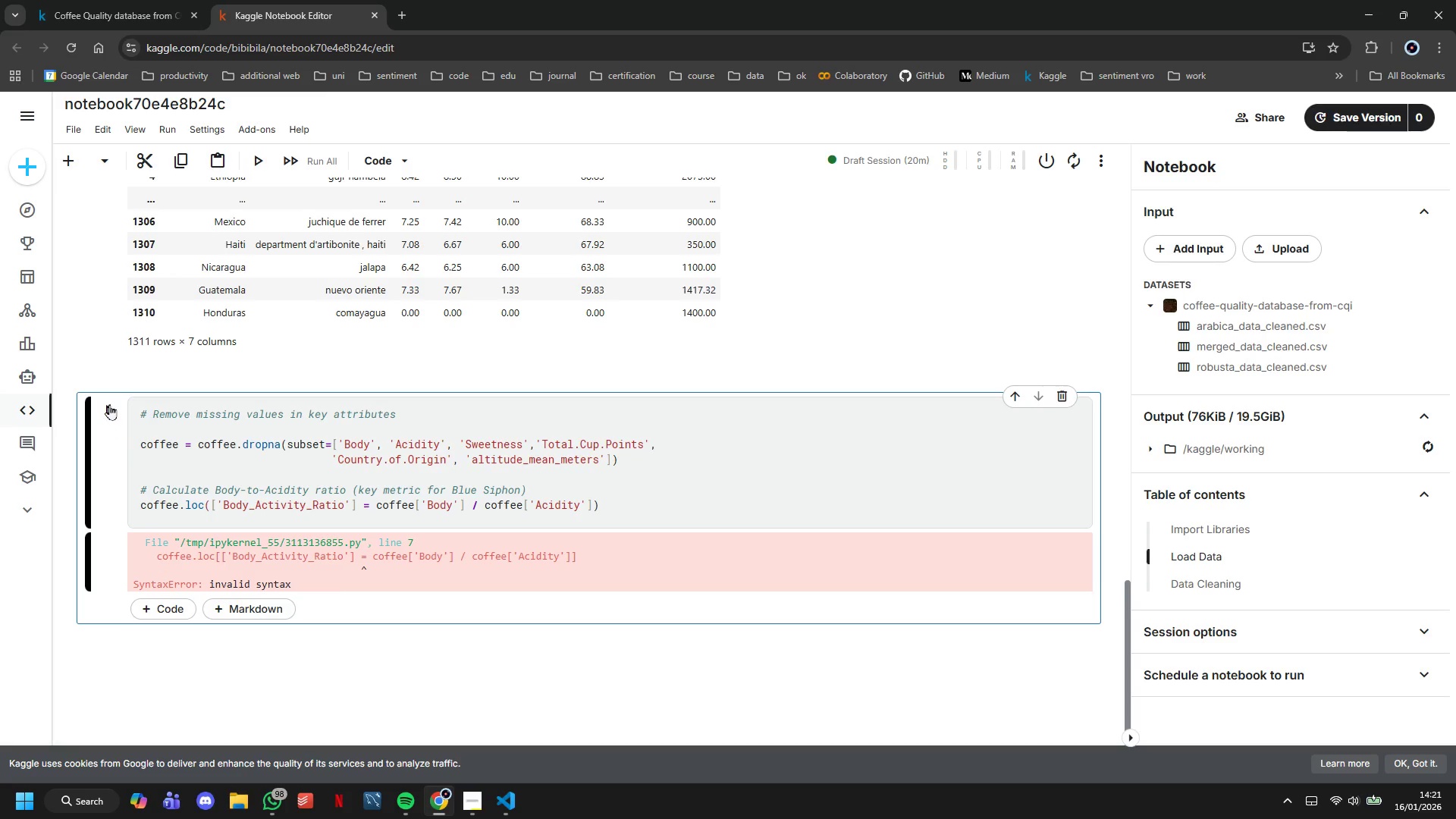 
triple_click([108, 403])
 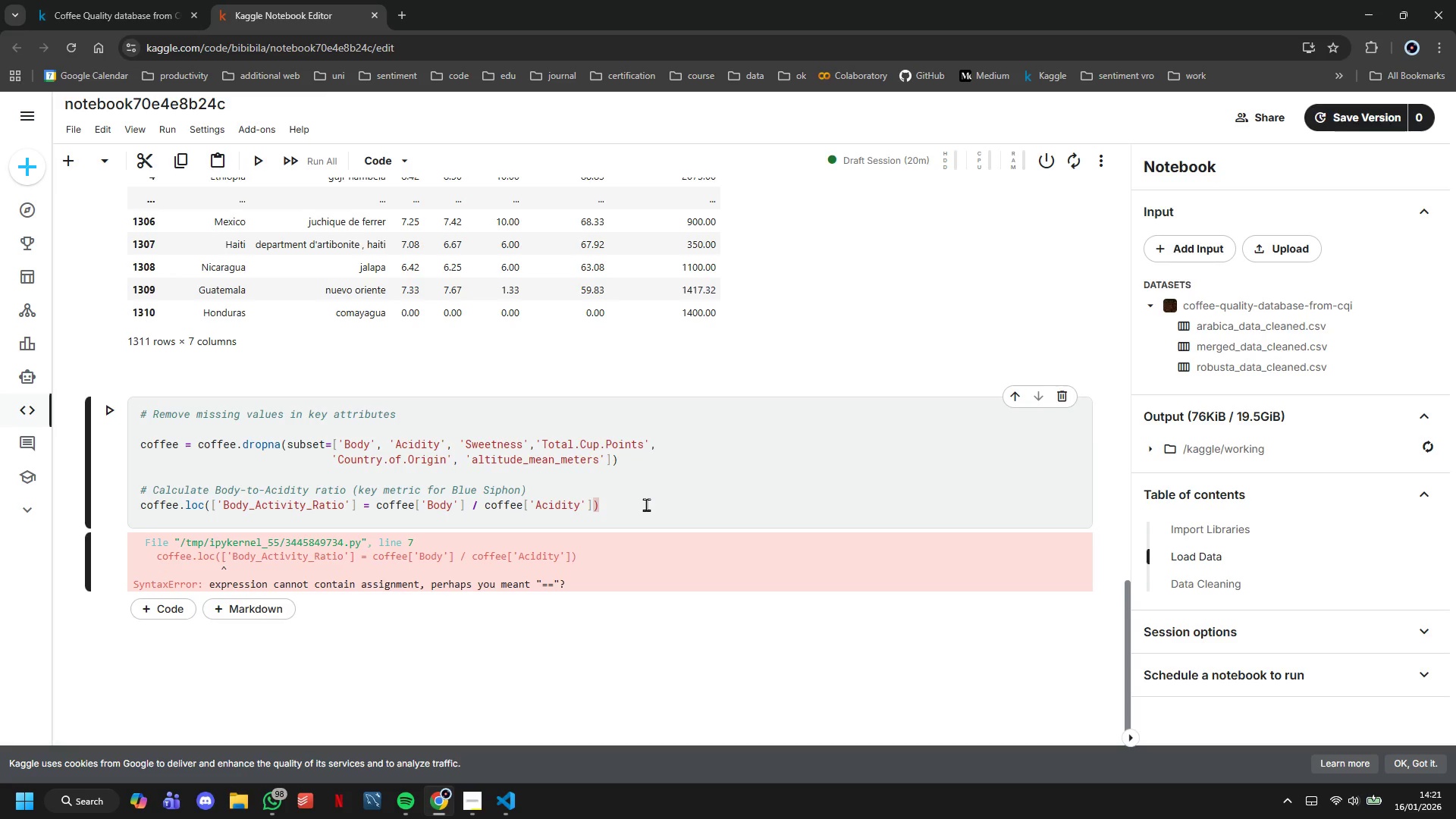 
key(Control+Z)
 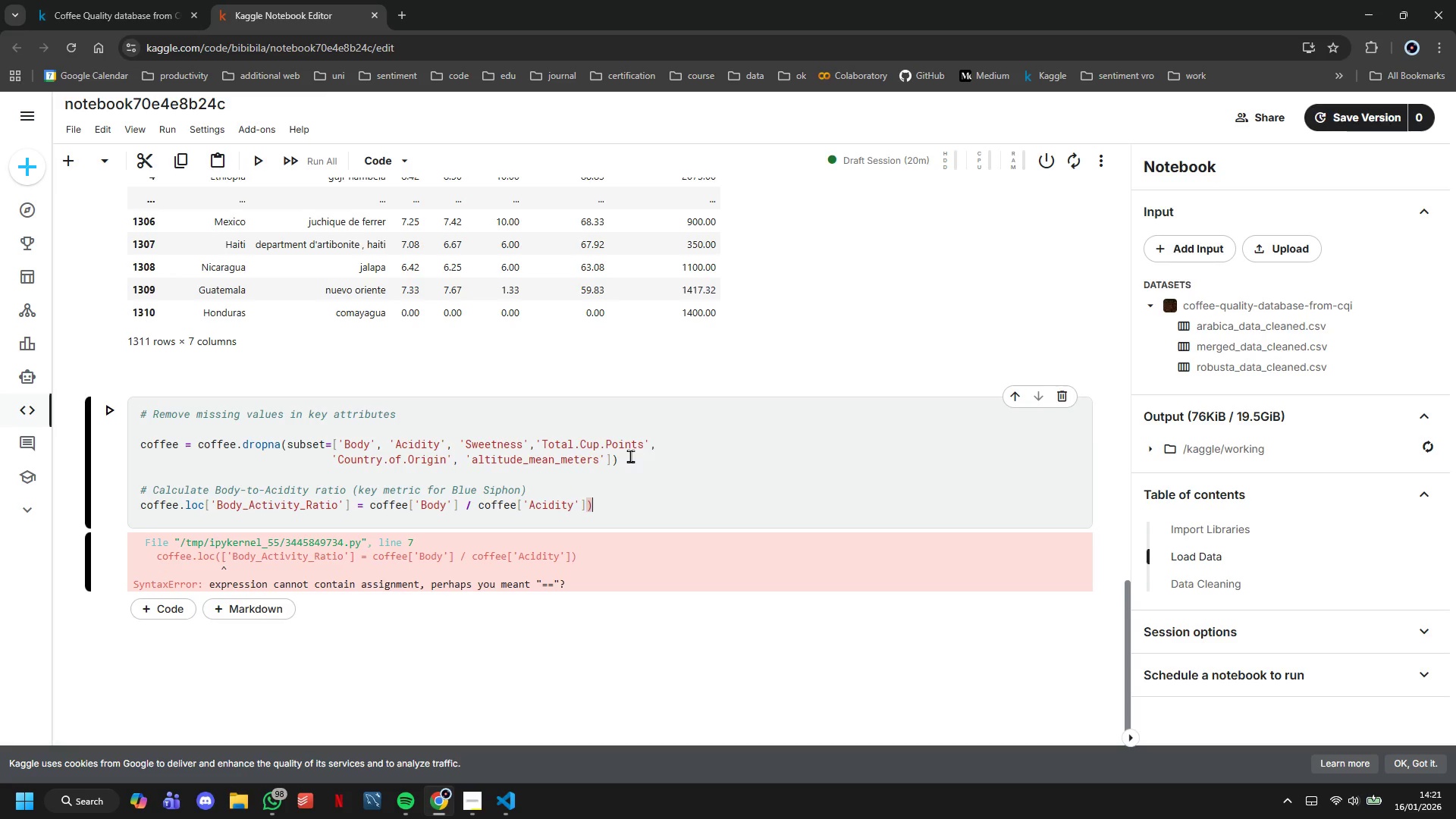 
key(Control+Z)
 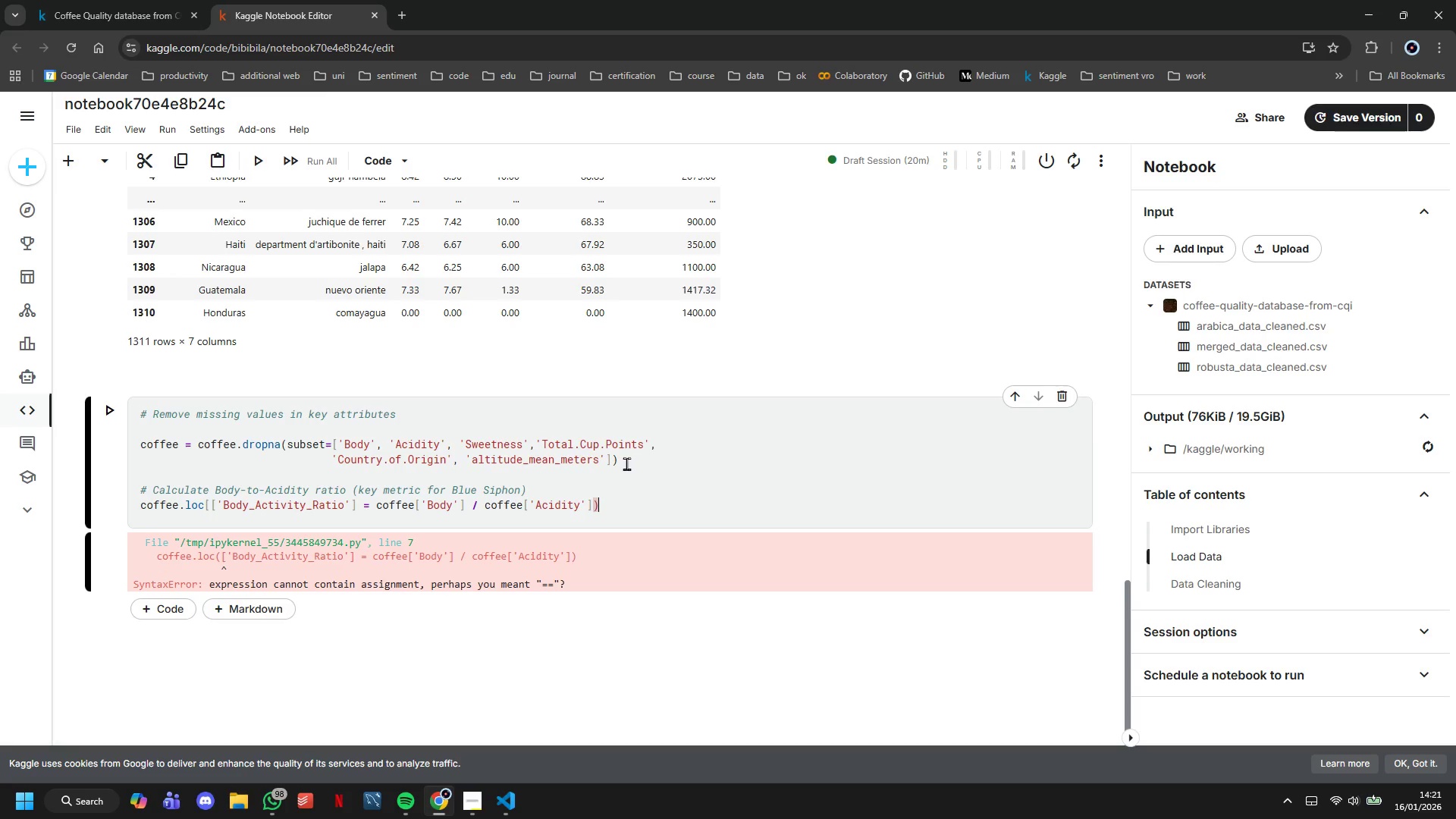 
key(Control+Z)
 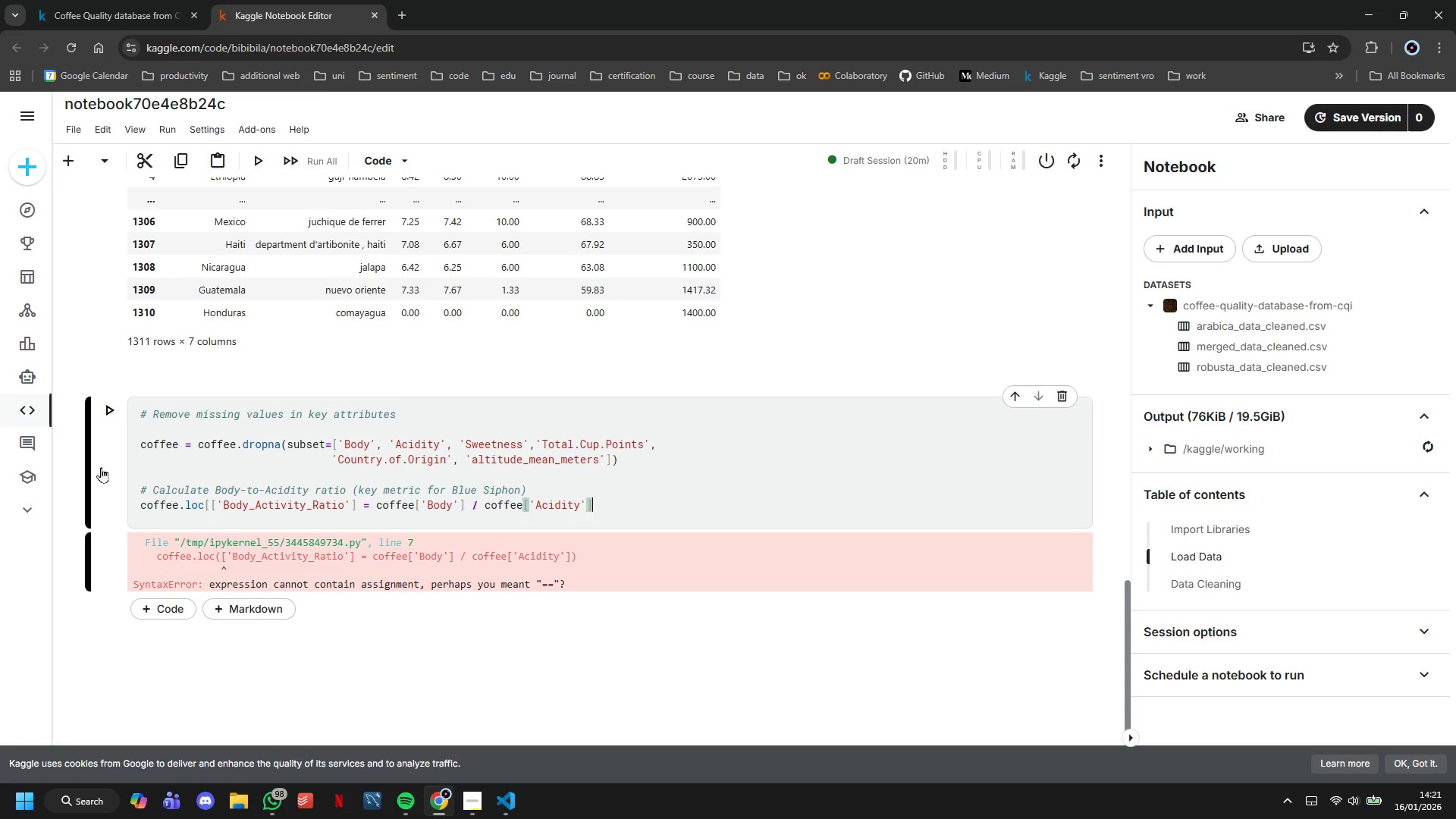 
key(Control+Z)
 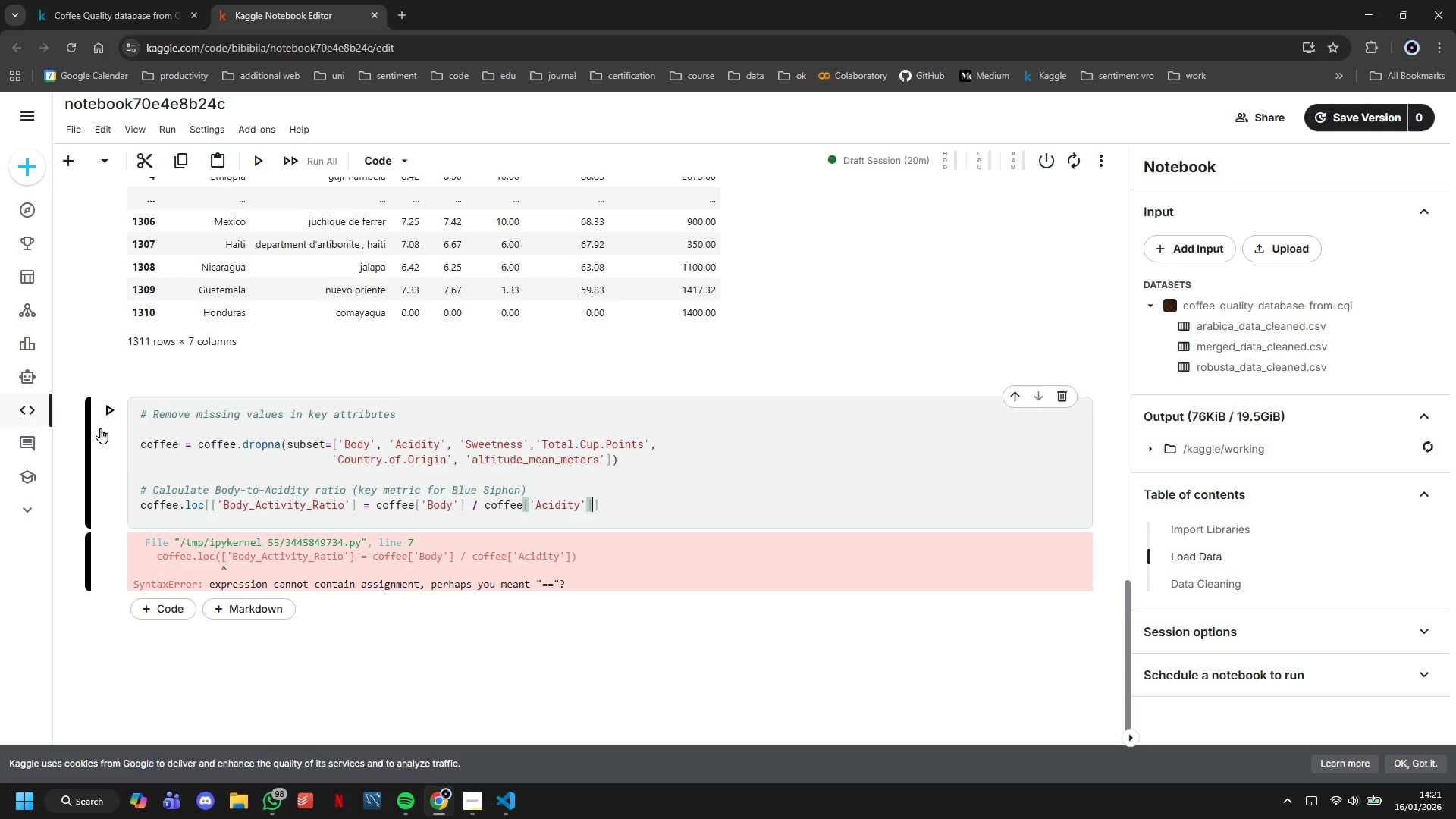 
hold_key(key=ControlLeft, duration=0.42)
 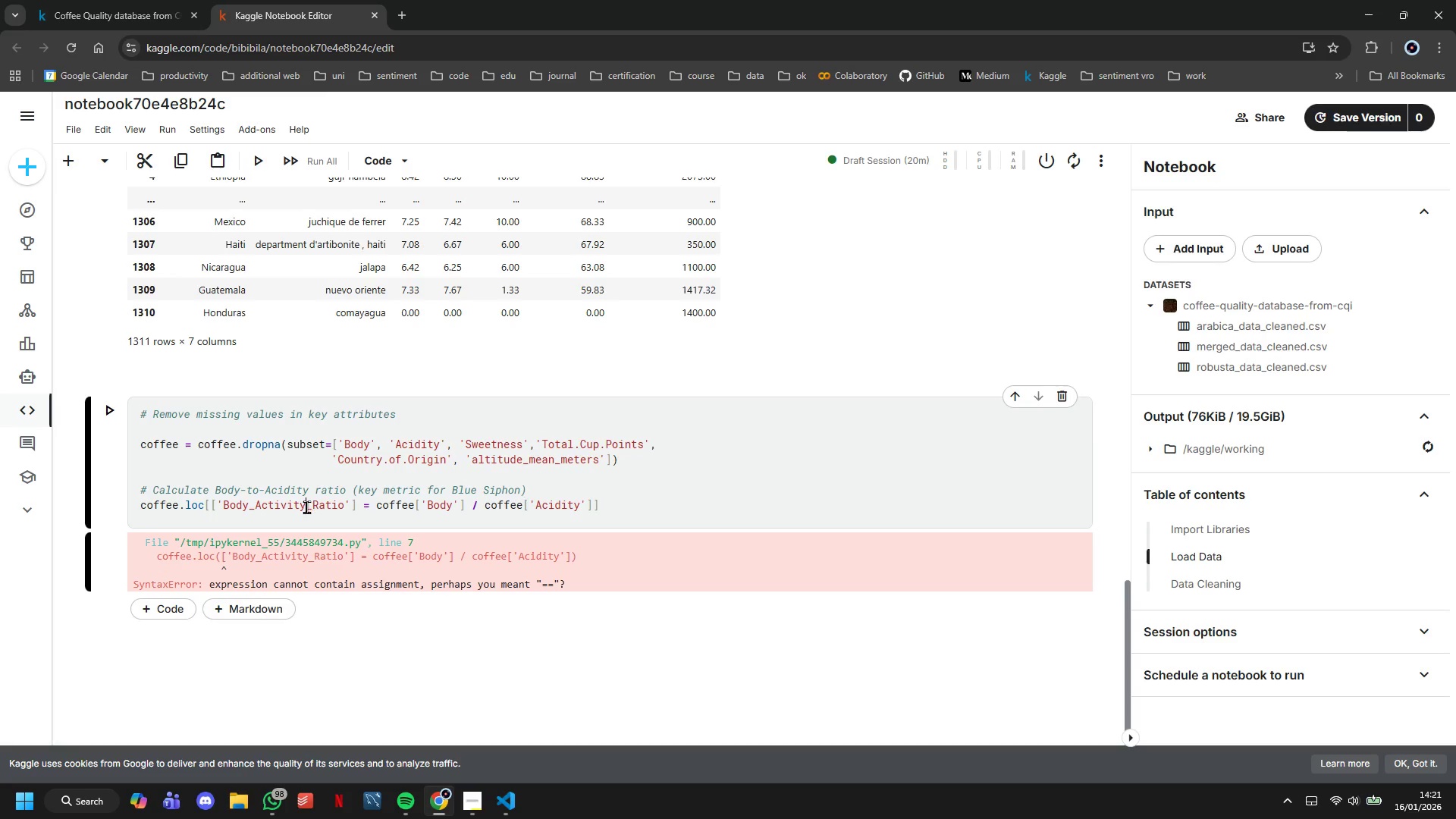 
key(Control+Z)
 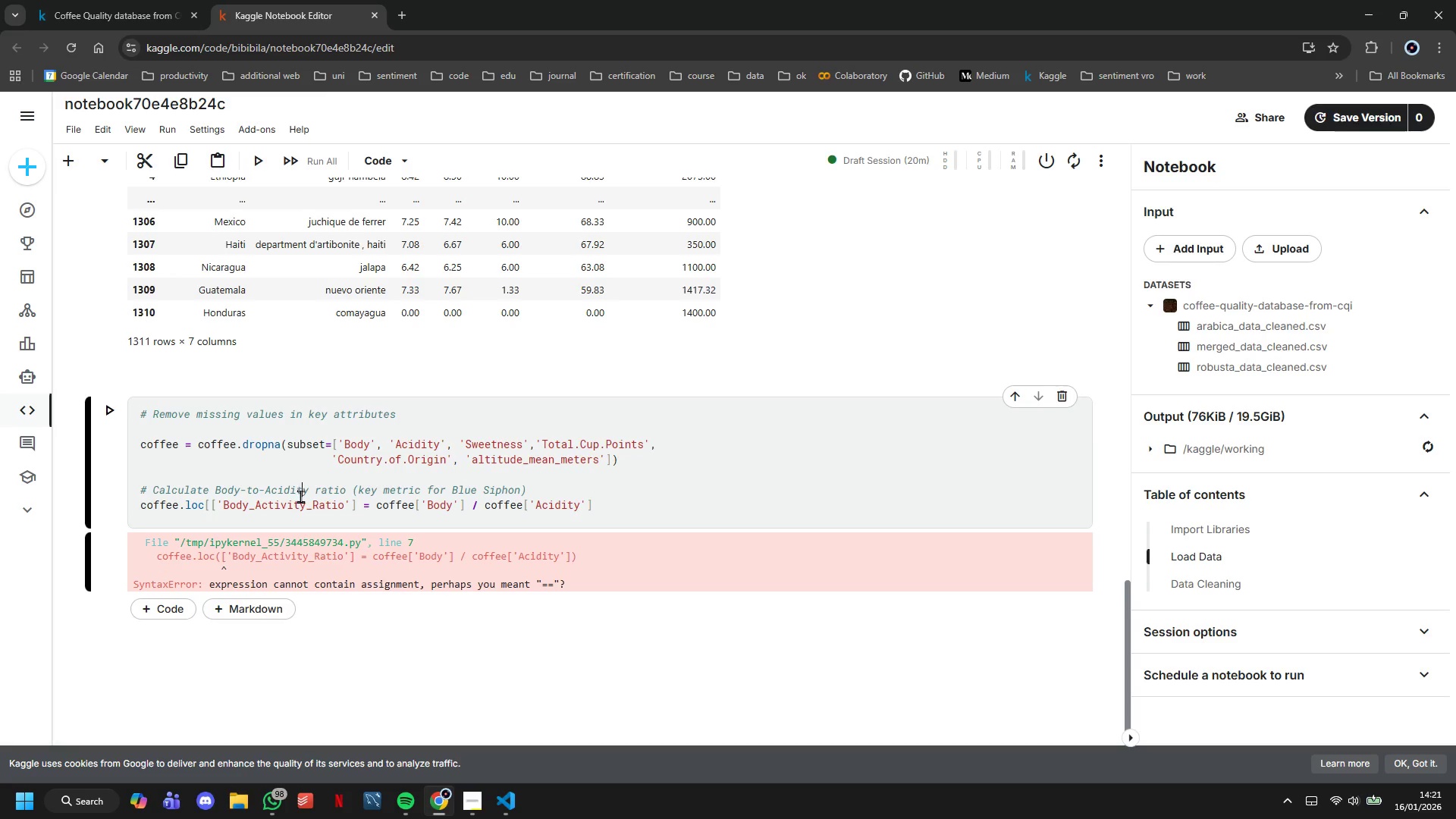 
key(Control+Z)
 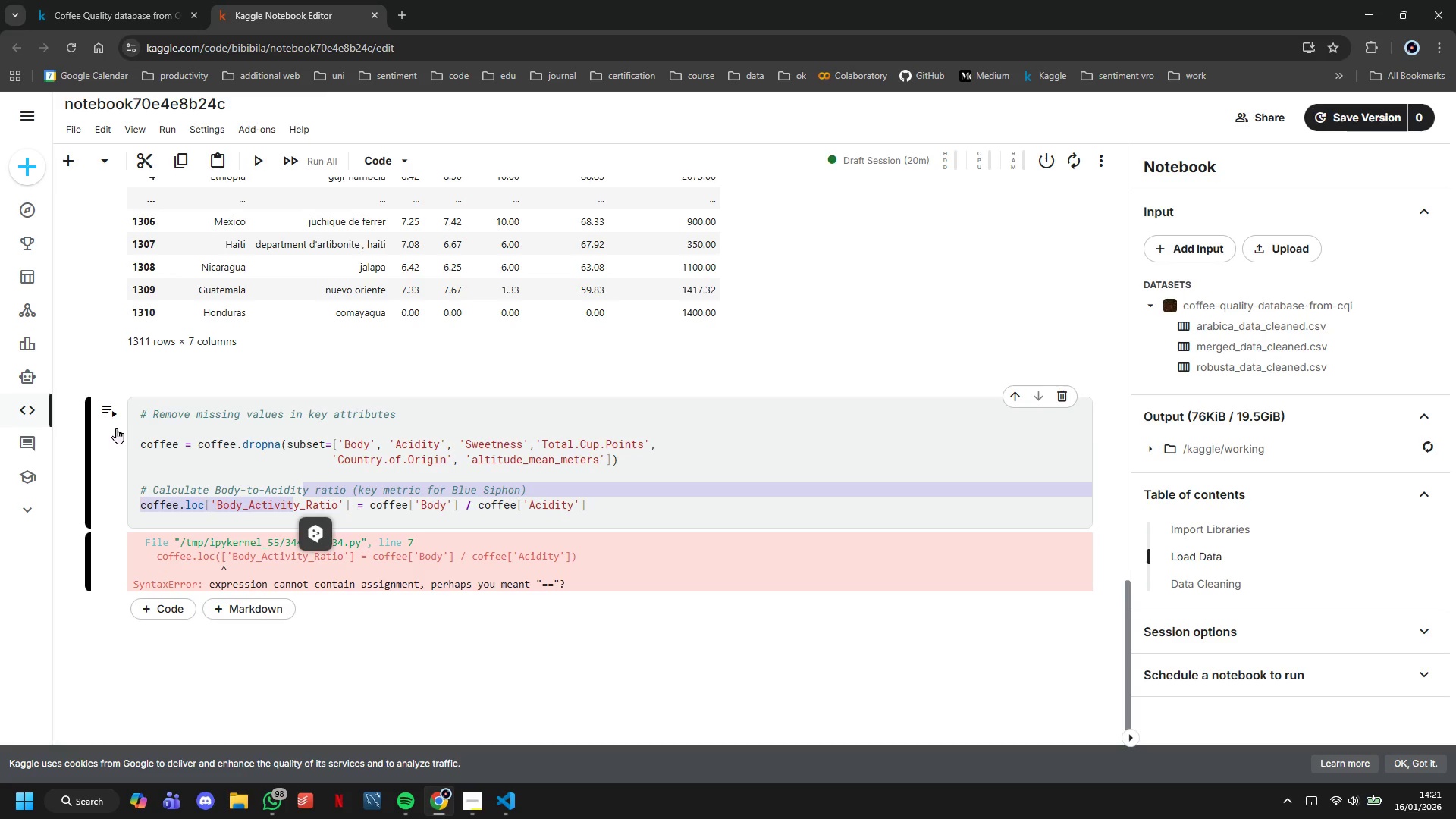 
left_click_drag(start_coordinate=[211, 463], to_coordinate=[213, 474])
 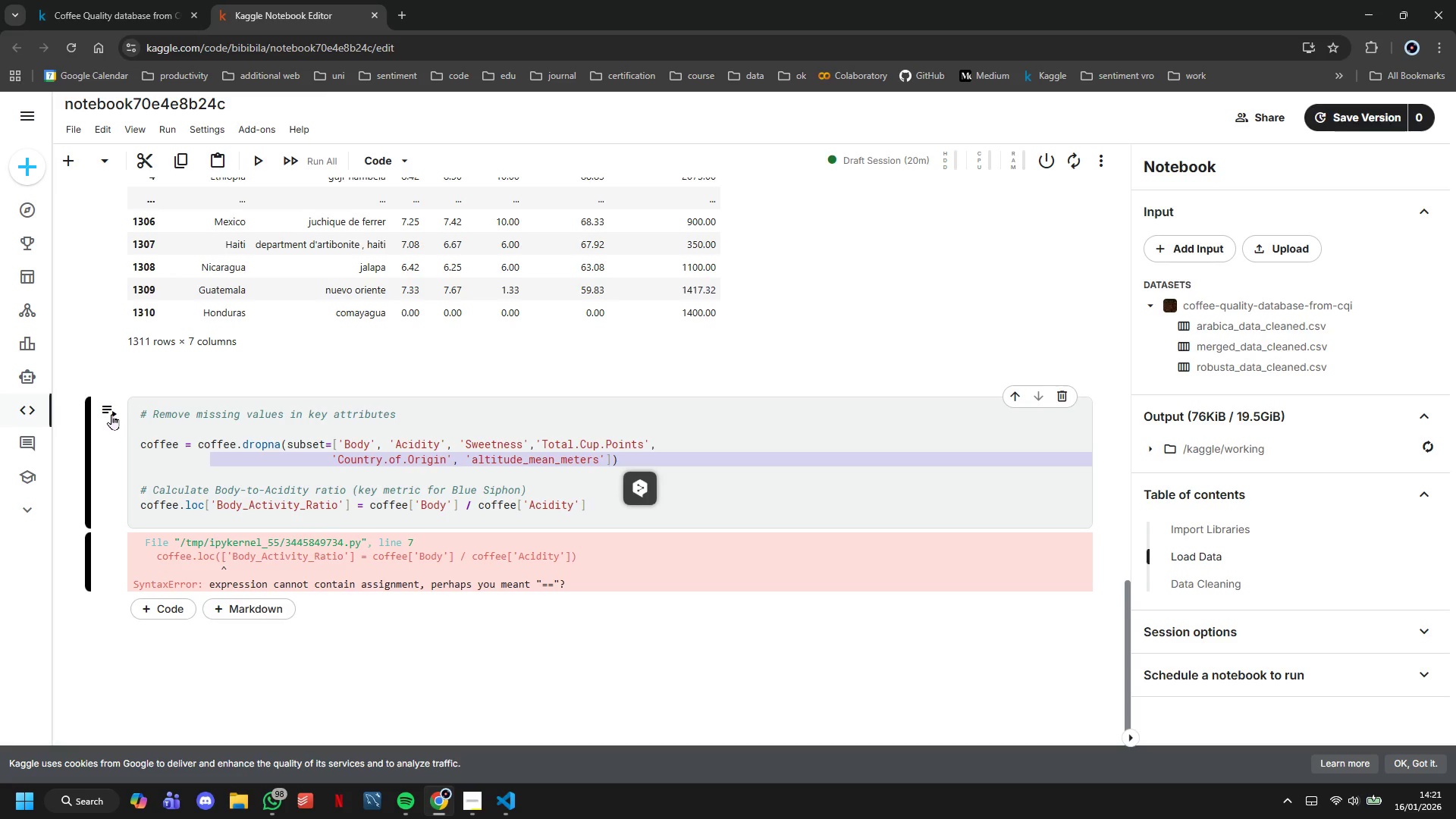 
left_click([111, 414])
 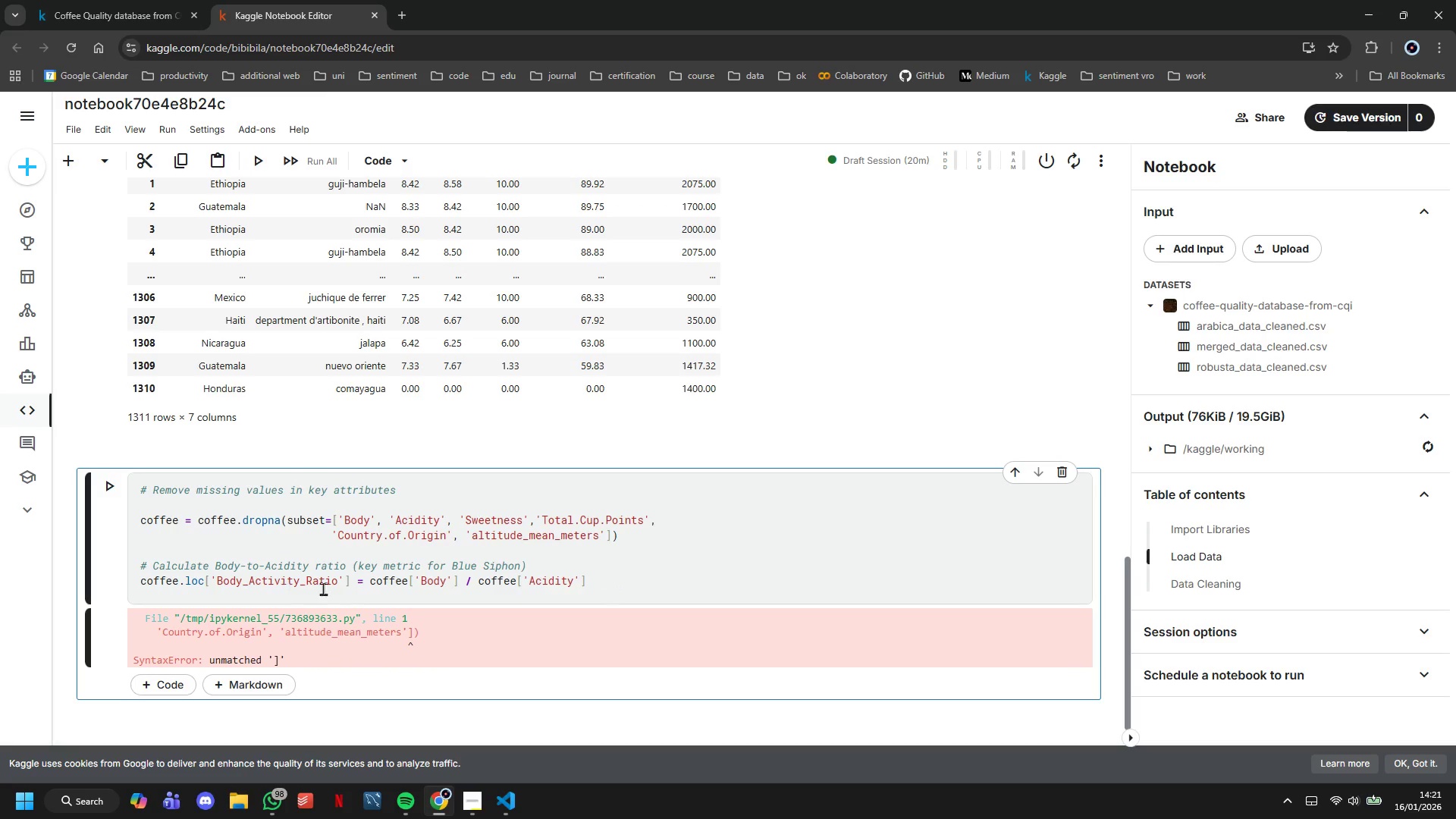 
left_click([349, 580])
 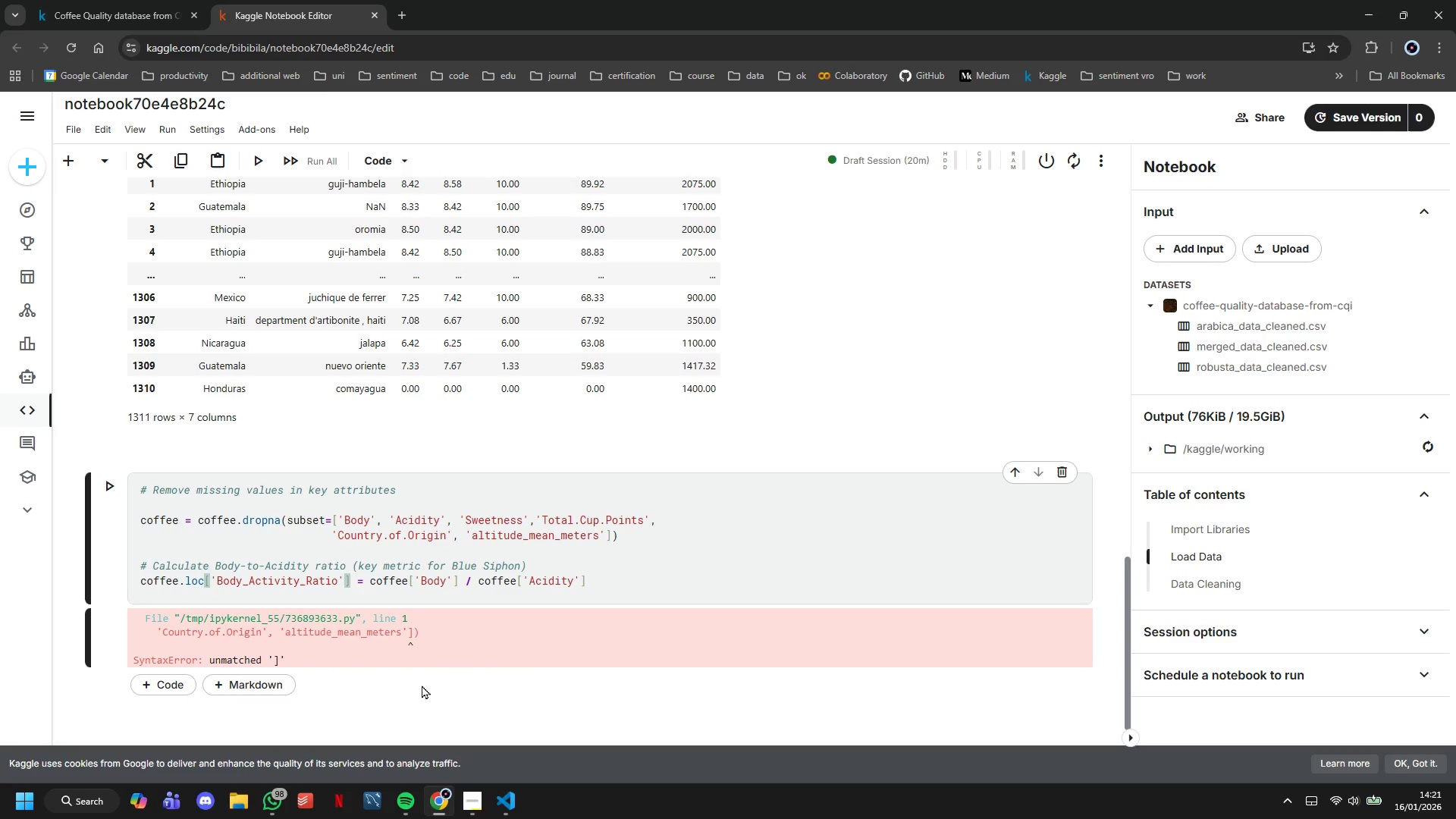 
key(BracketRight)
 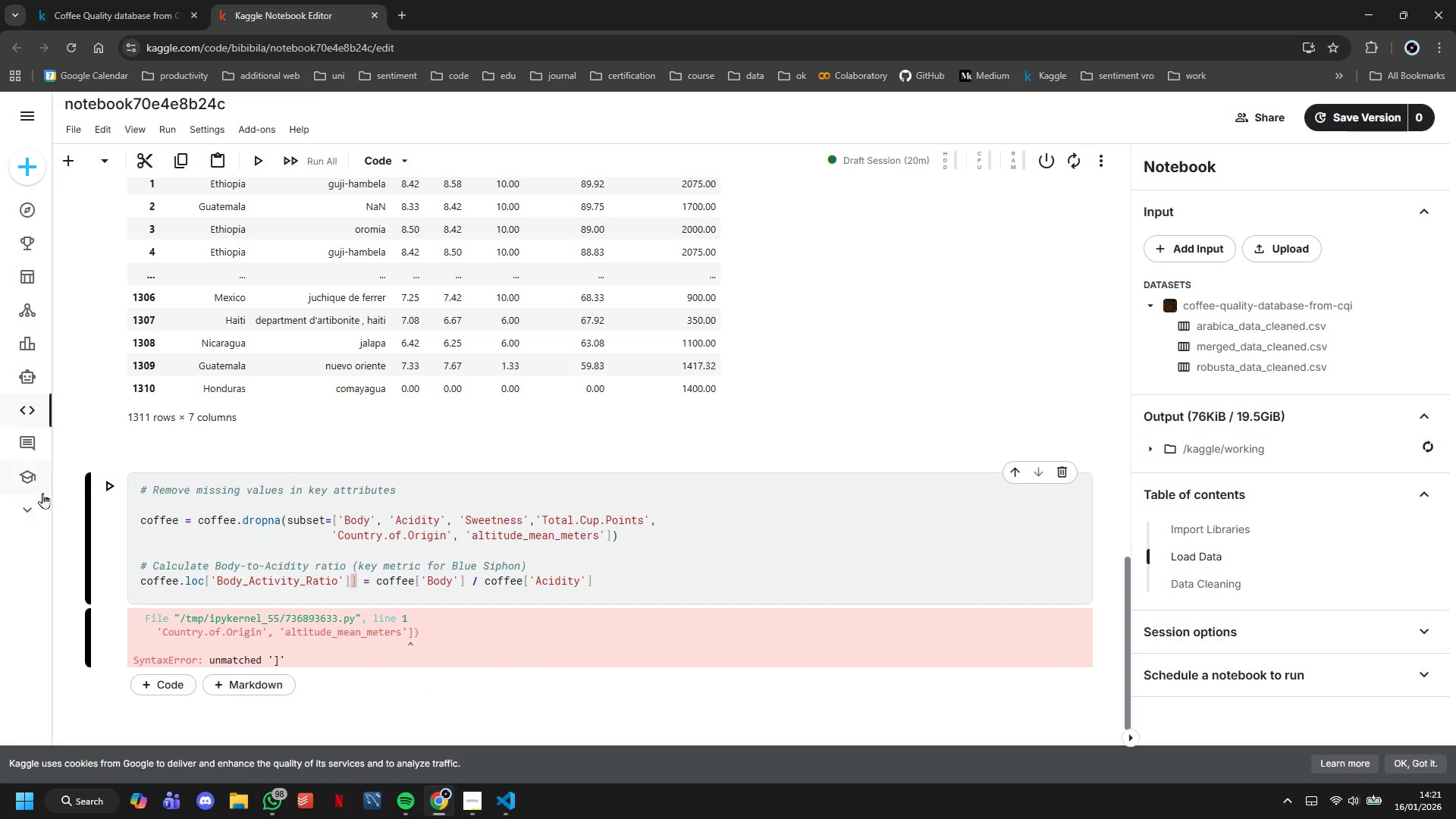 
left_click([103, 491])
 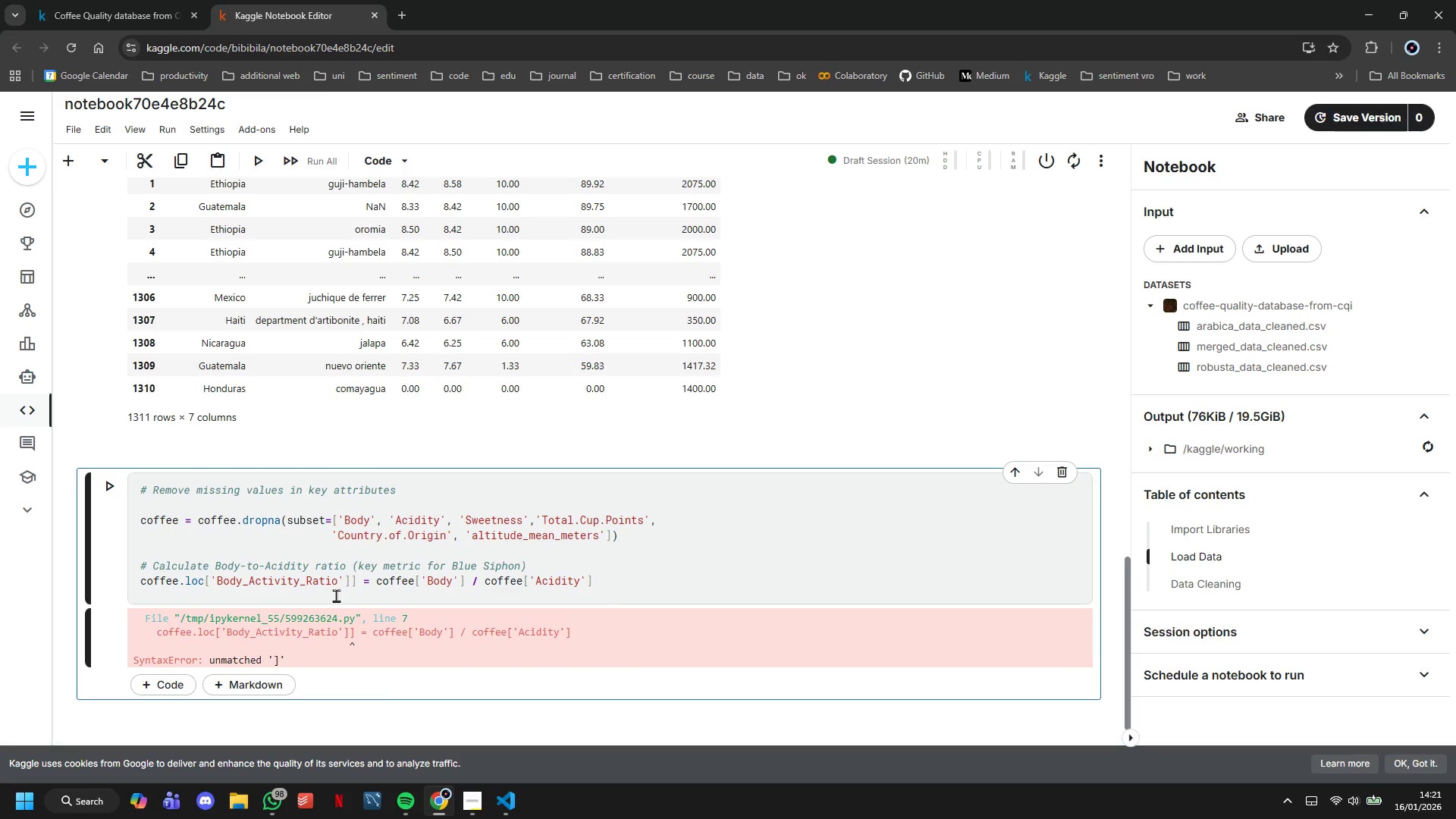 
left_click([353, 576])
 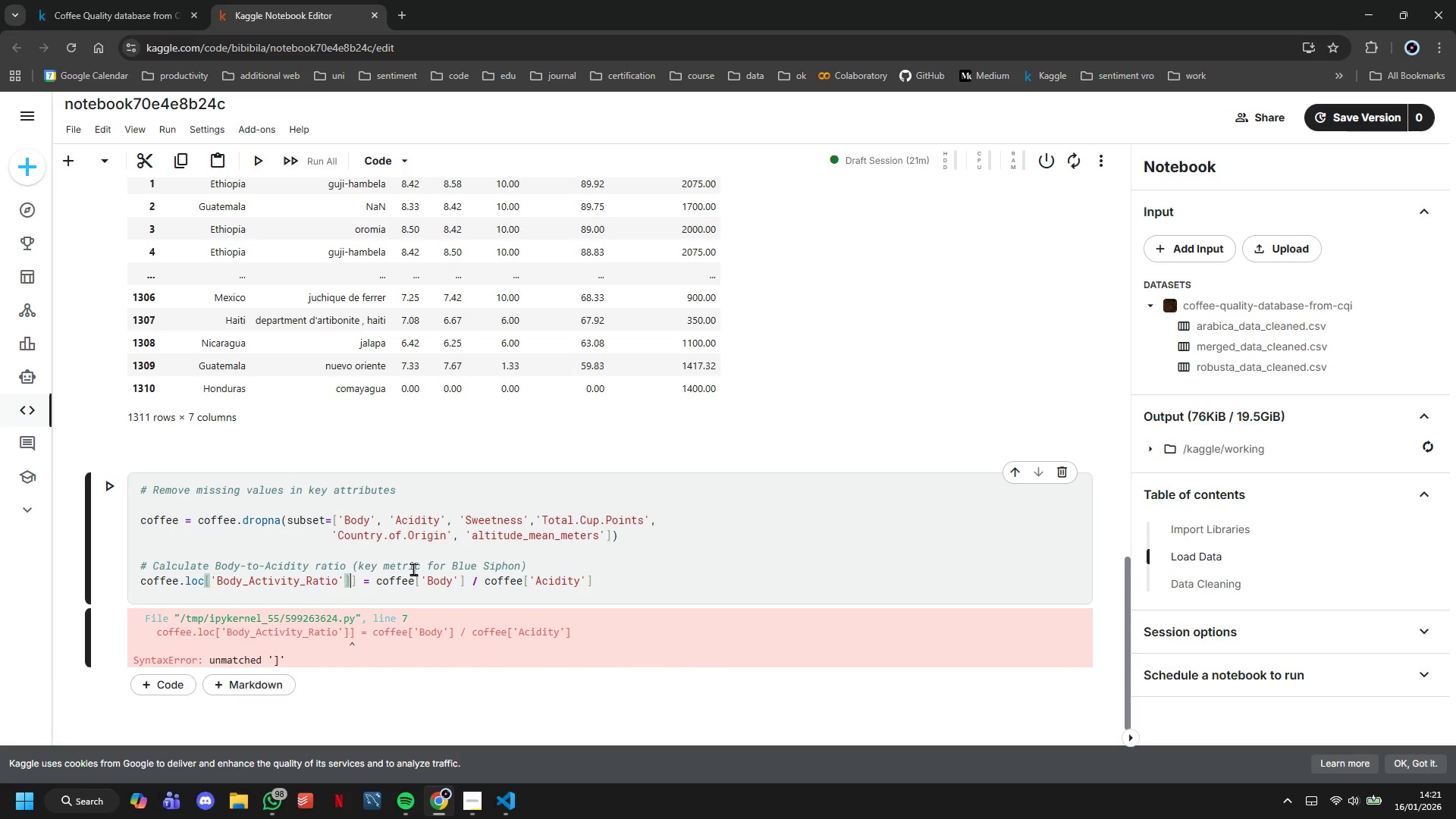 
key(ArrowRight)
 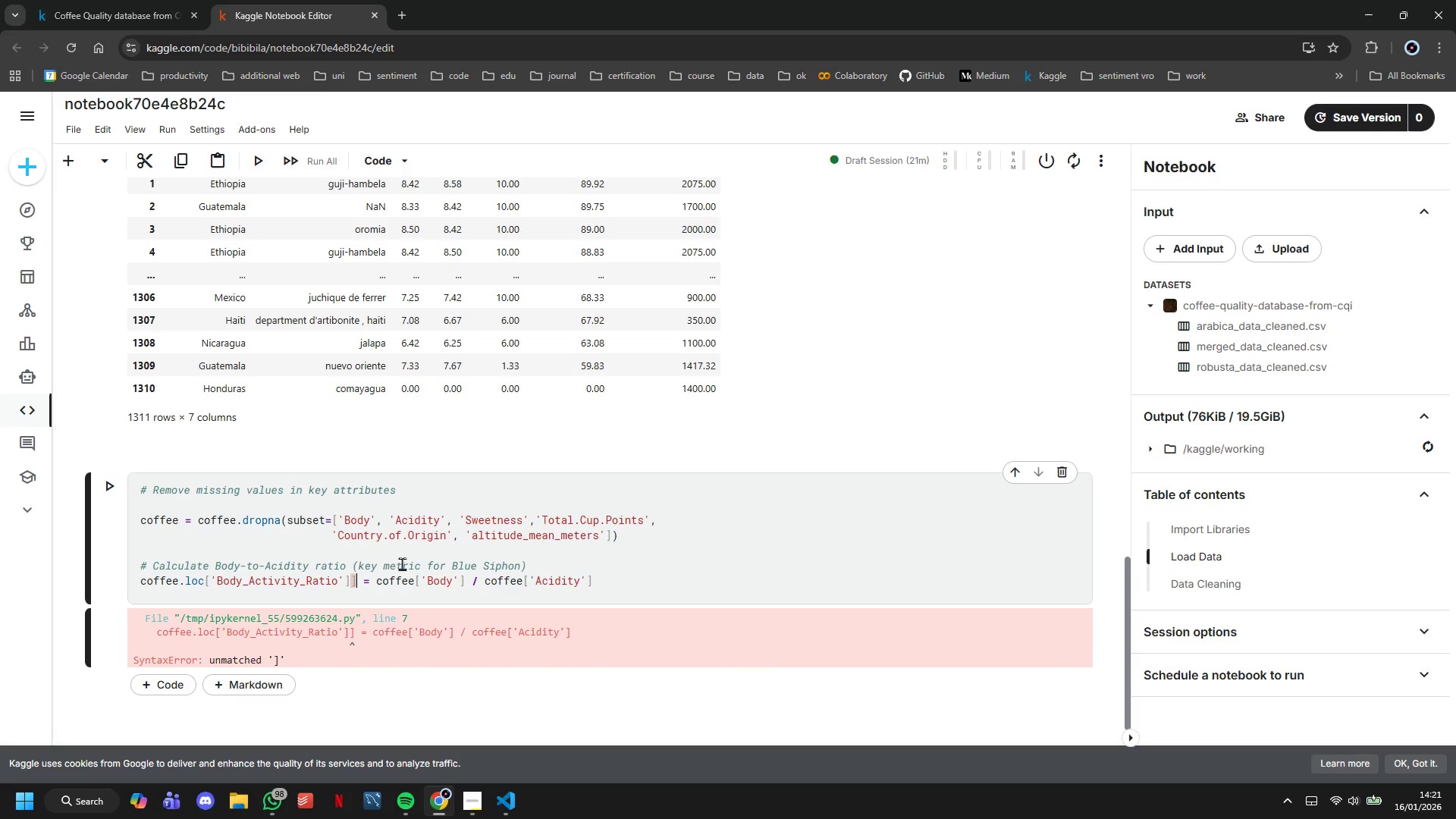 
key(Backspace)
 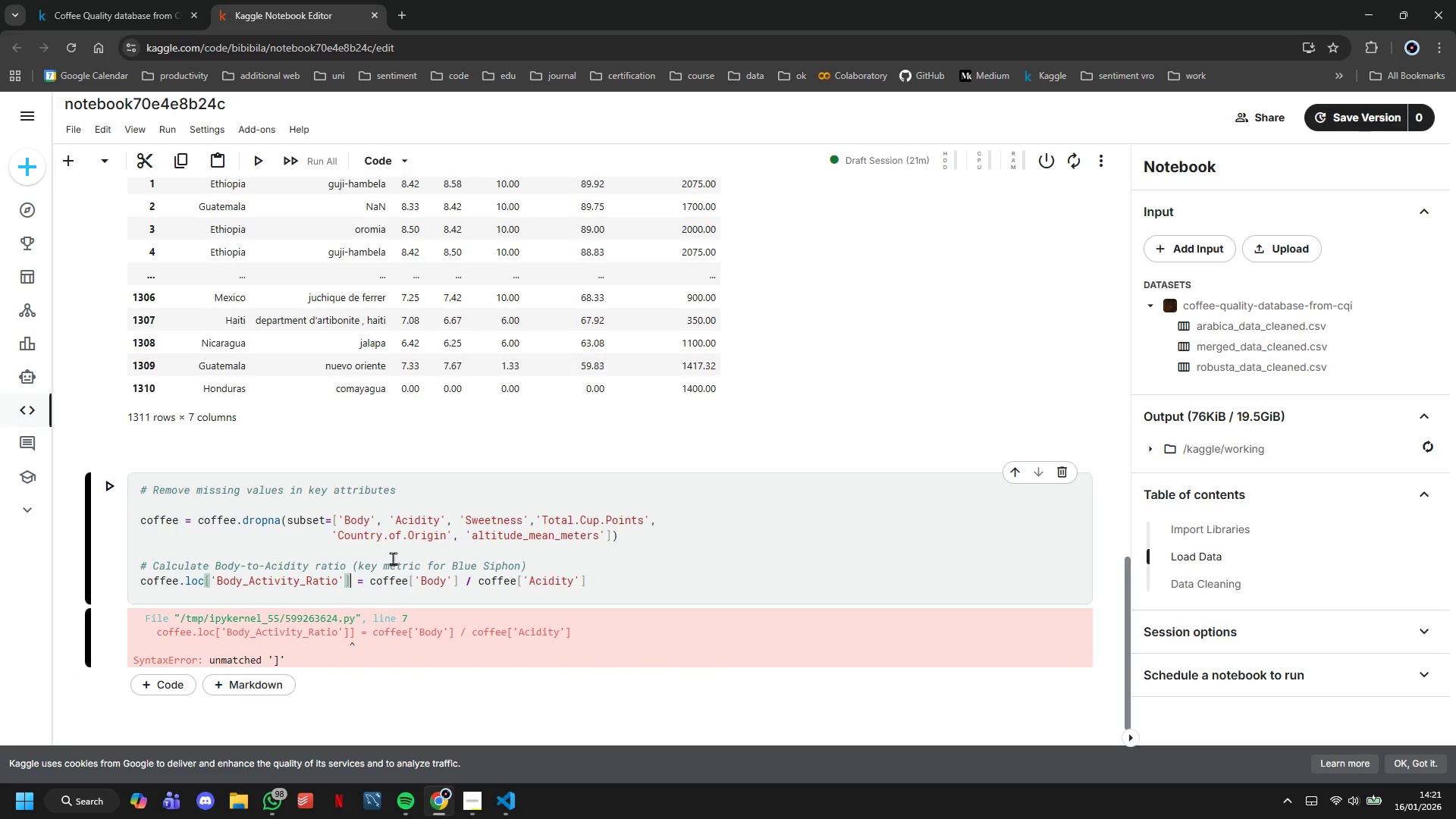 
hold_key(key=ArrowRight, duration=0.64)
 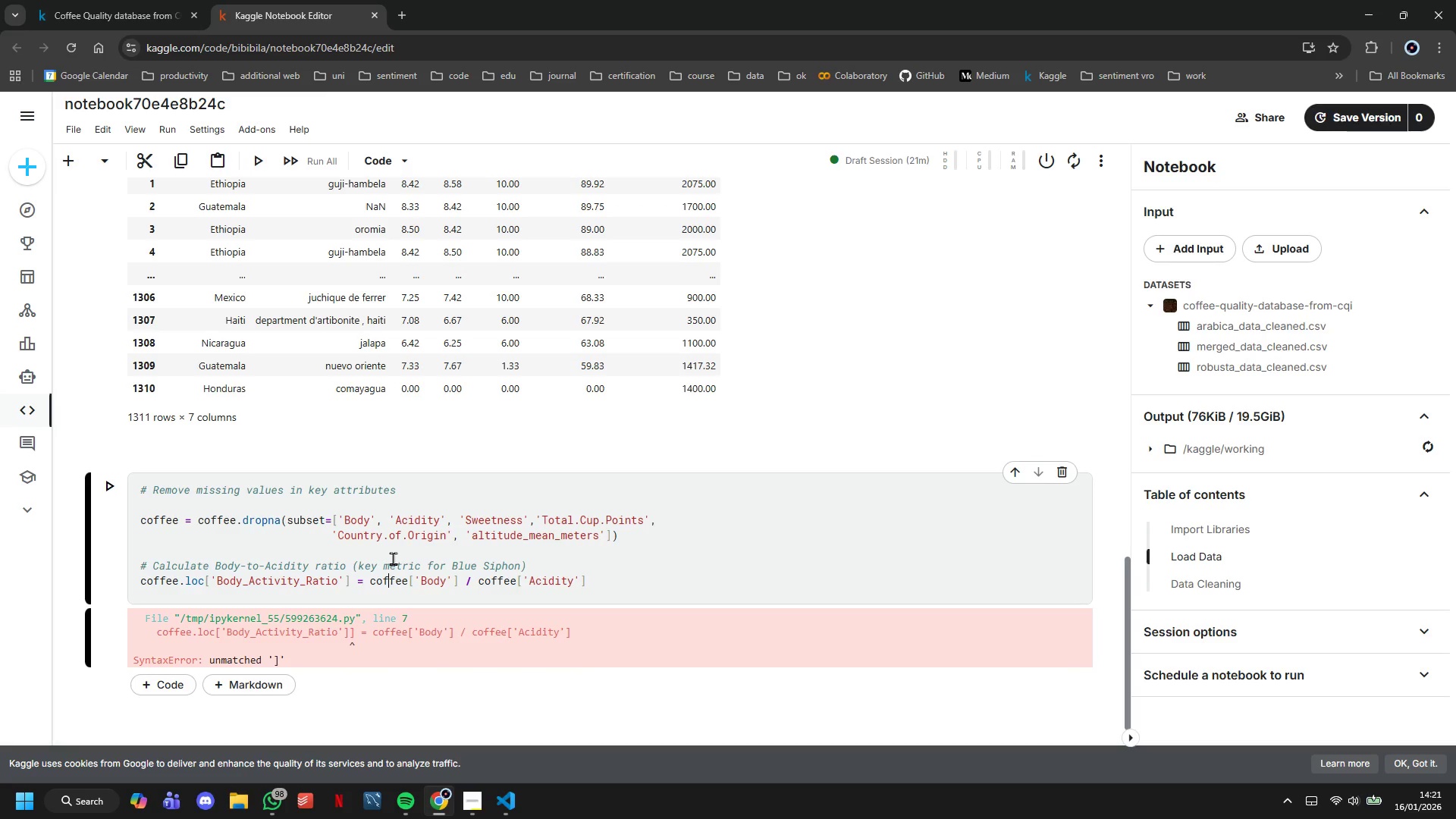 
hold_key(key=ArrowRight, duration=1.0)
 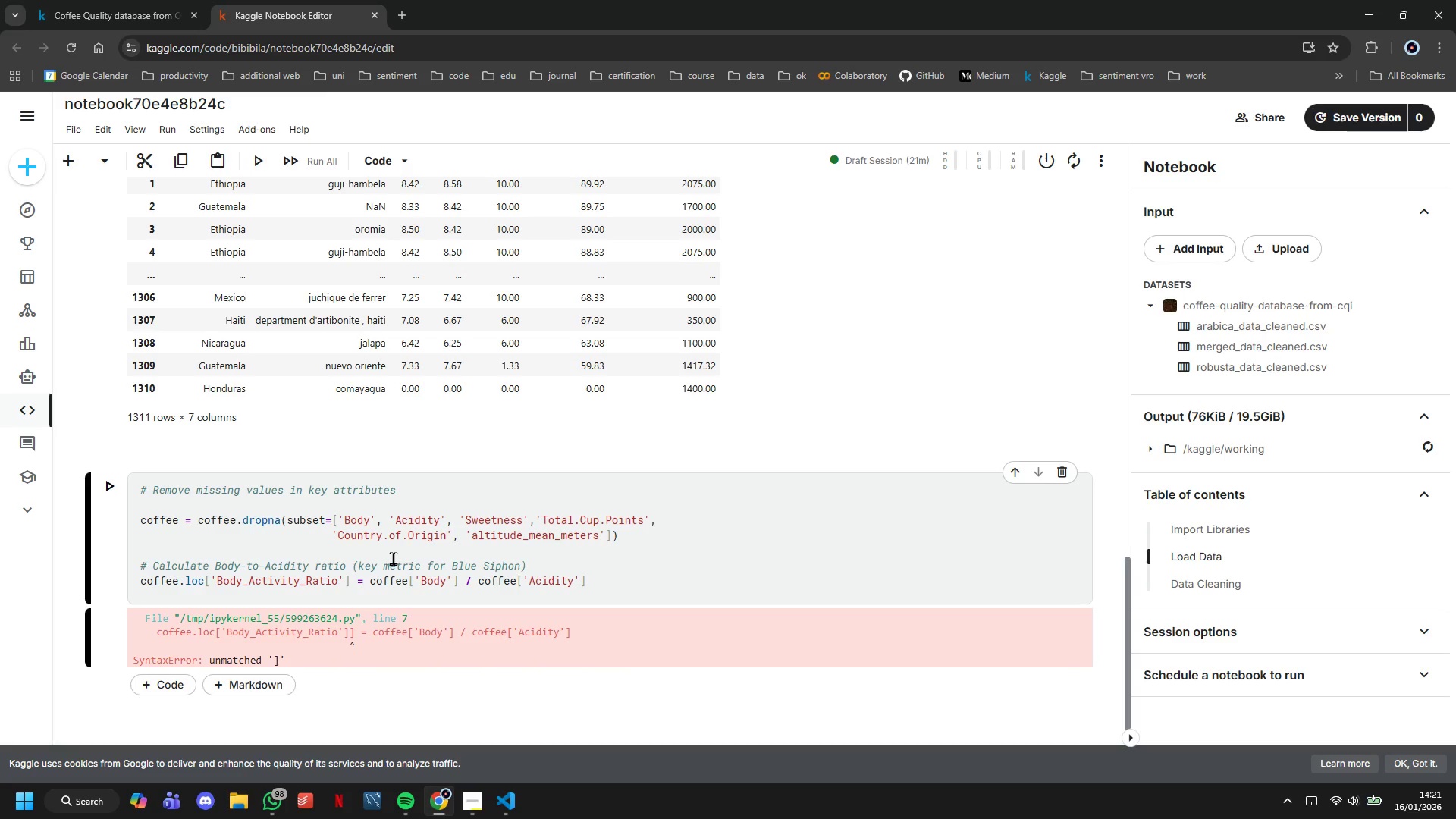 
key(ArrowRight)
 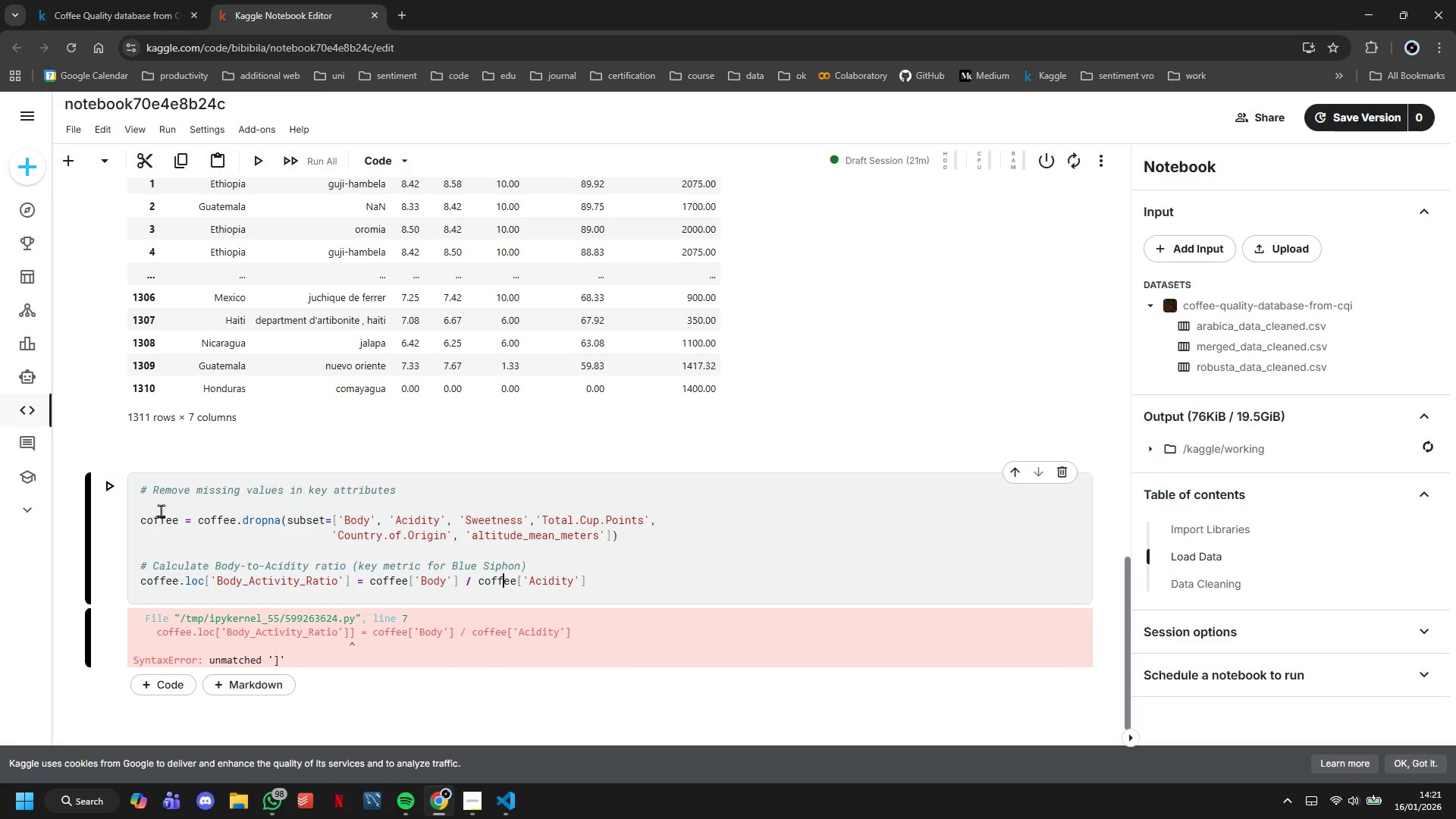 
left_click([118, 495])
 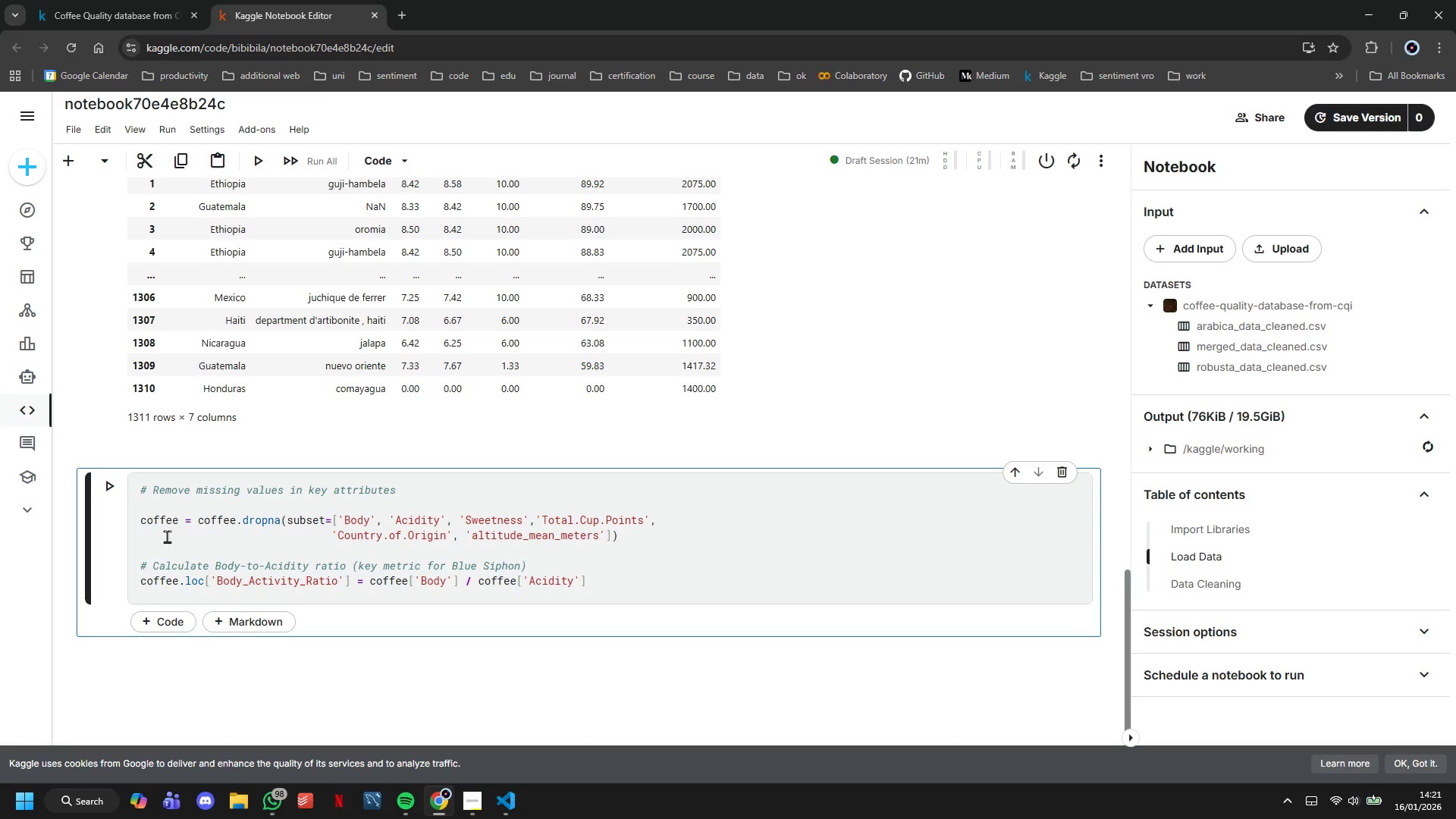 
left_click([119, 490])
 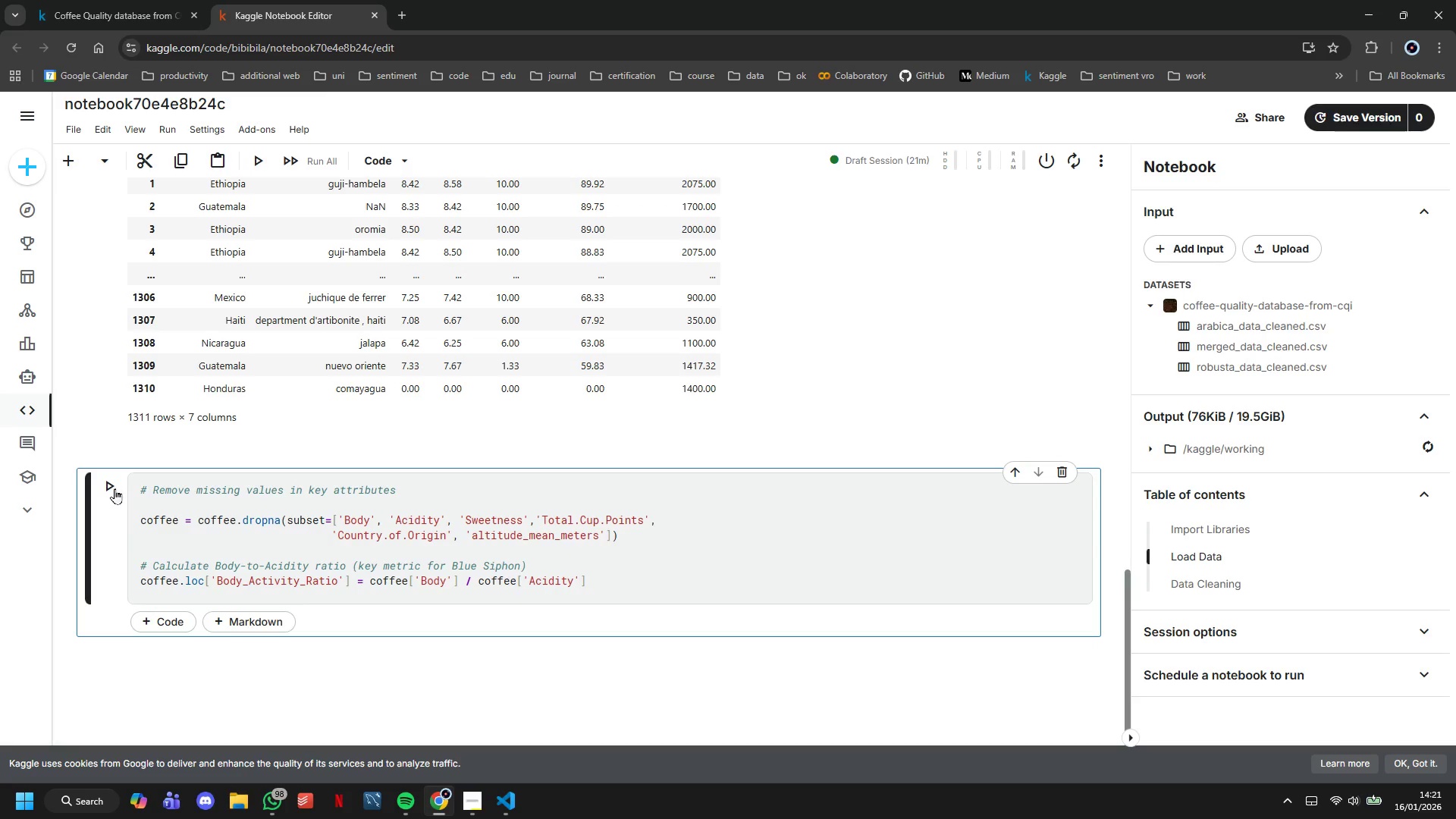 
left_click([103, 482])
 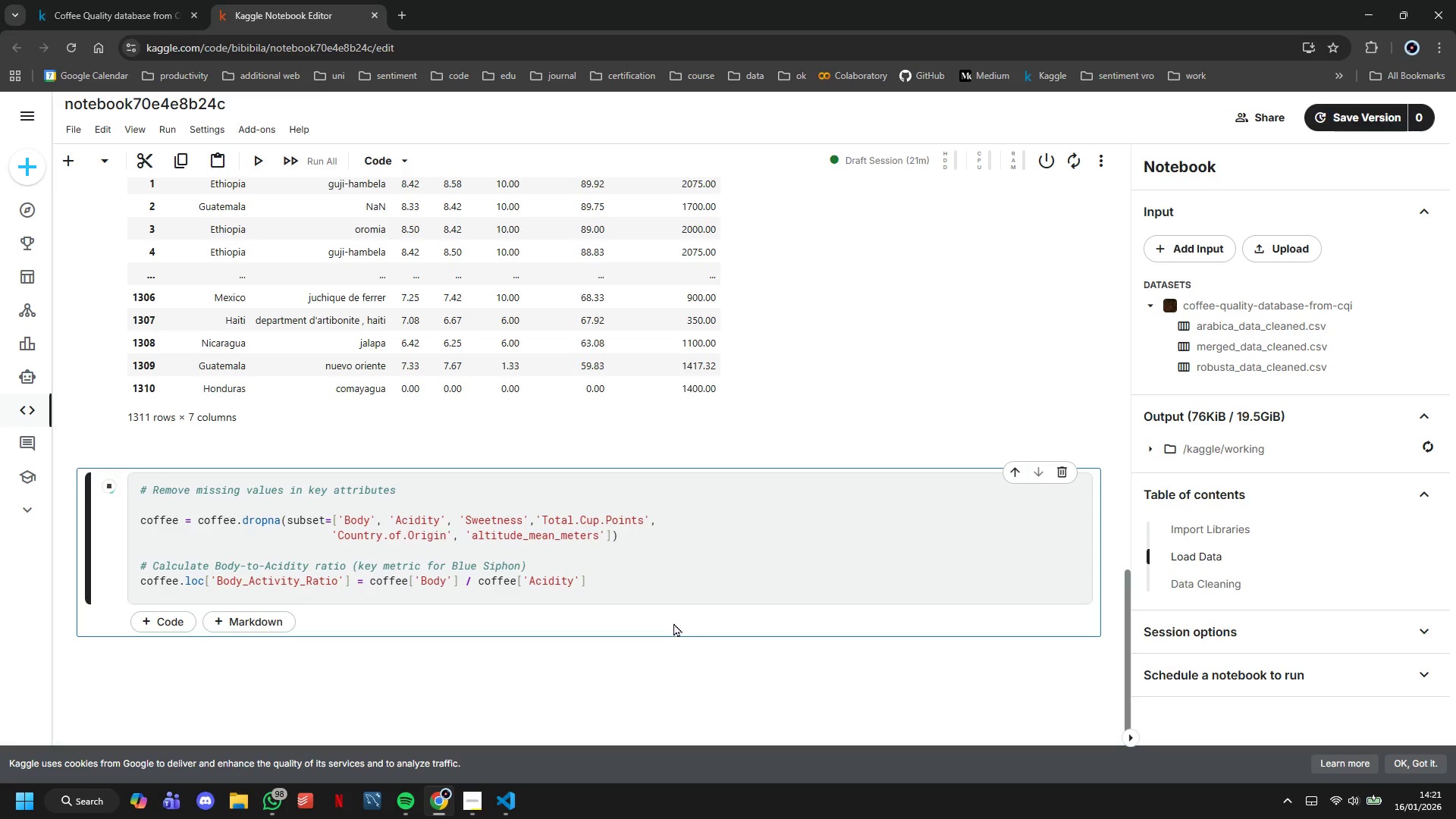 
scroll: coordinate [632, 563], scroll_direction: down, amount: 1.0
 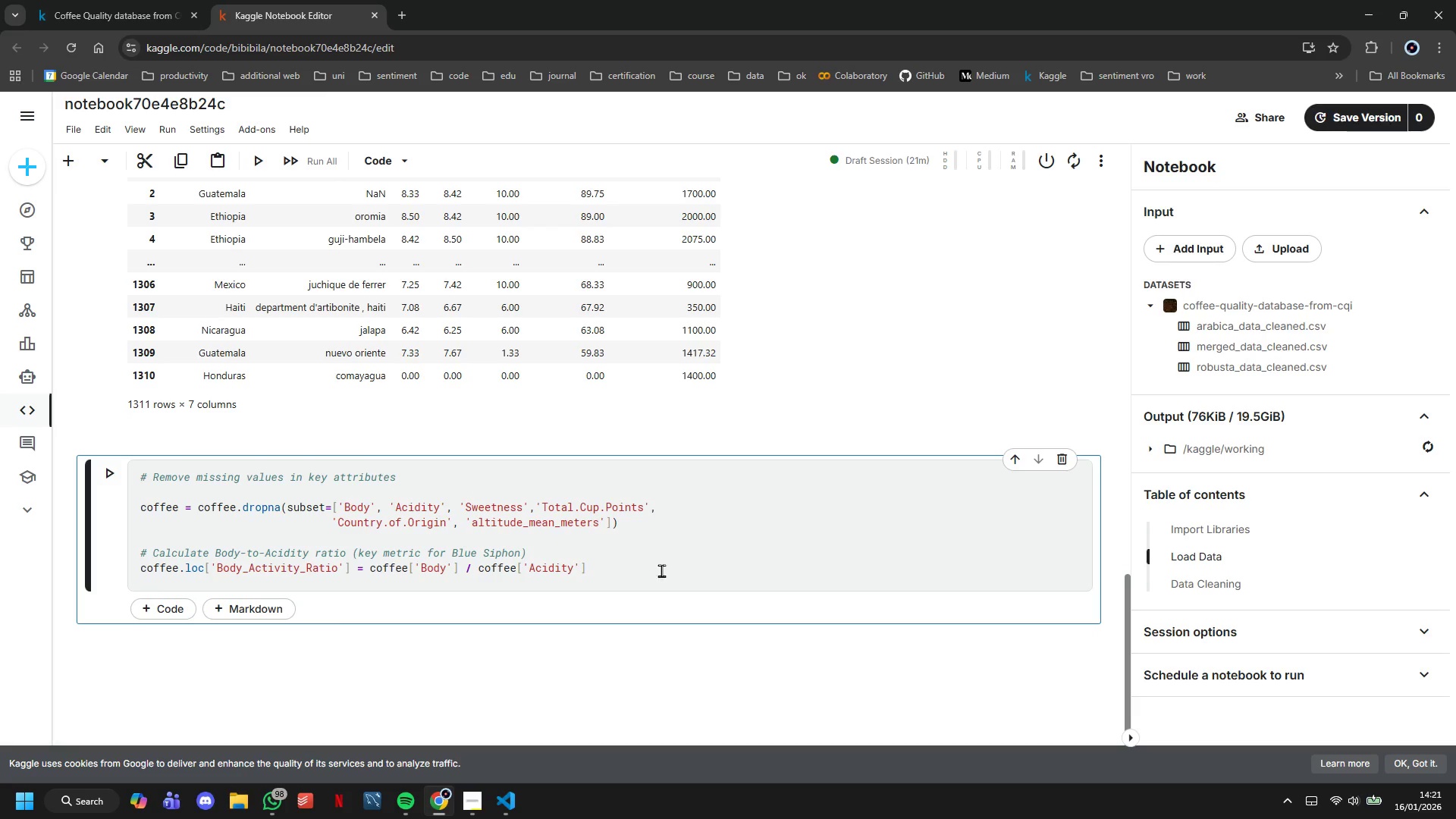 
left_click([661, 570])
 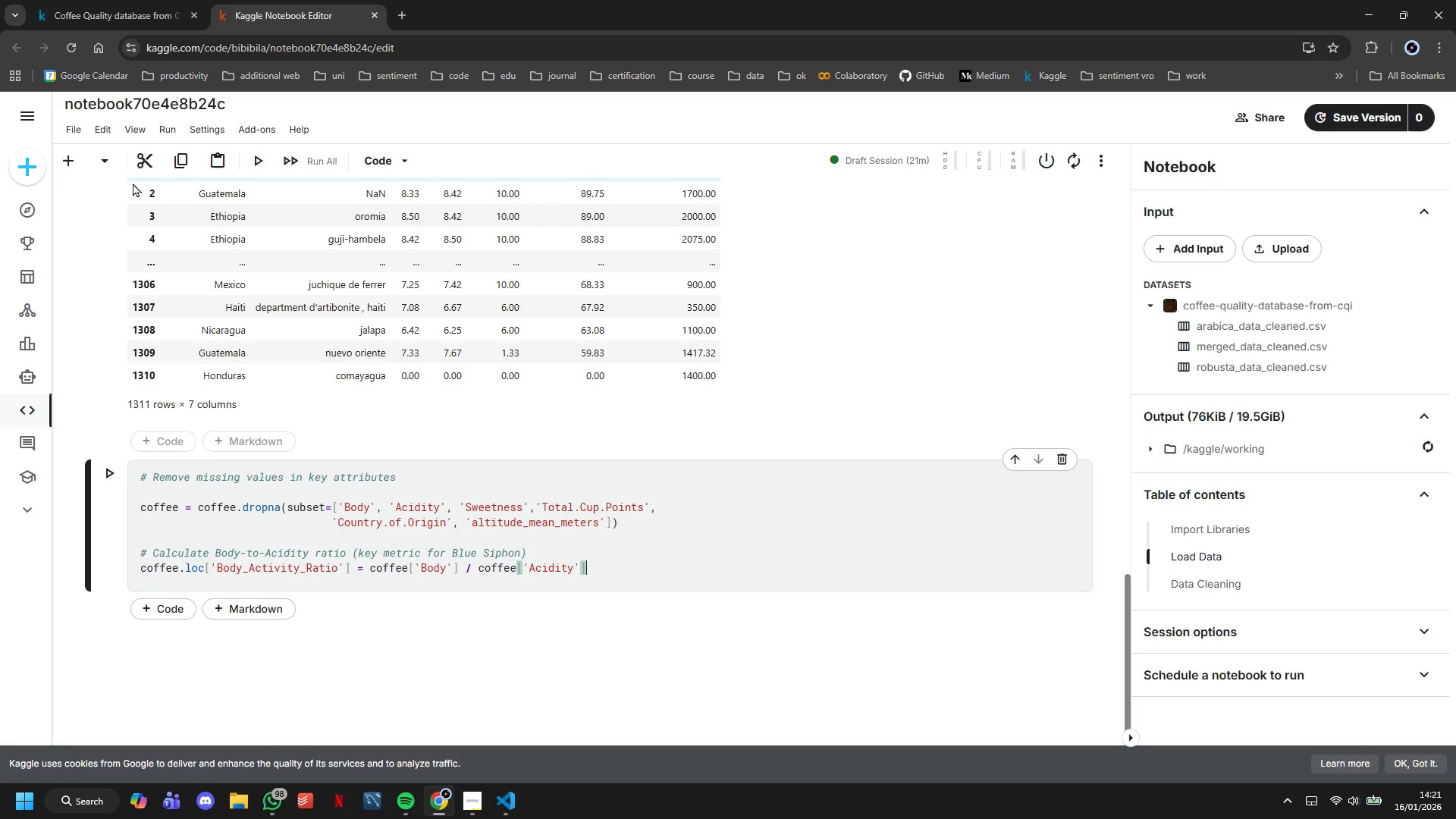 
mouse_move([117, 159])
 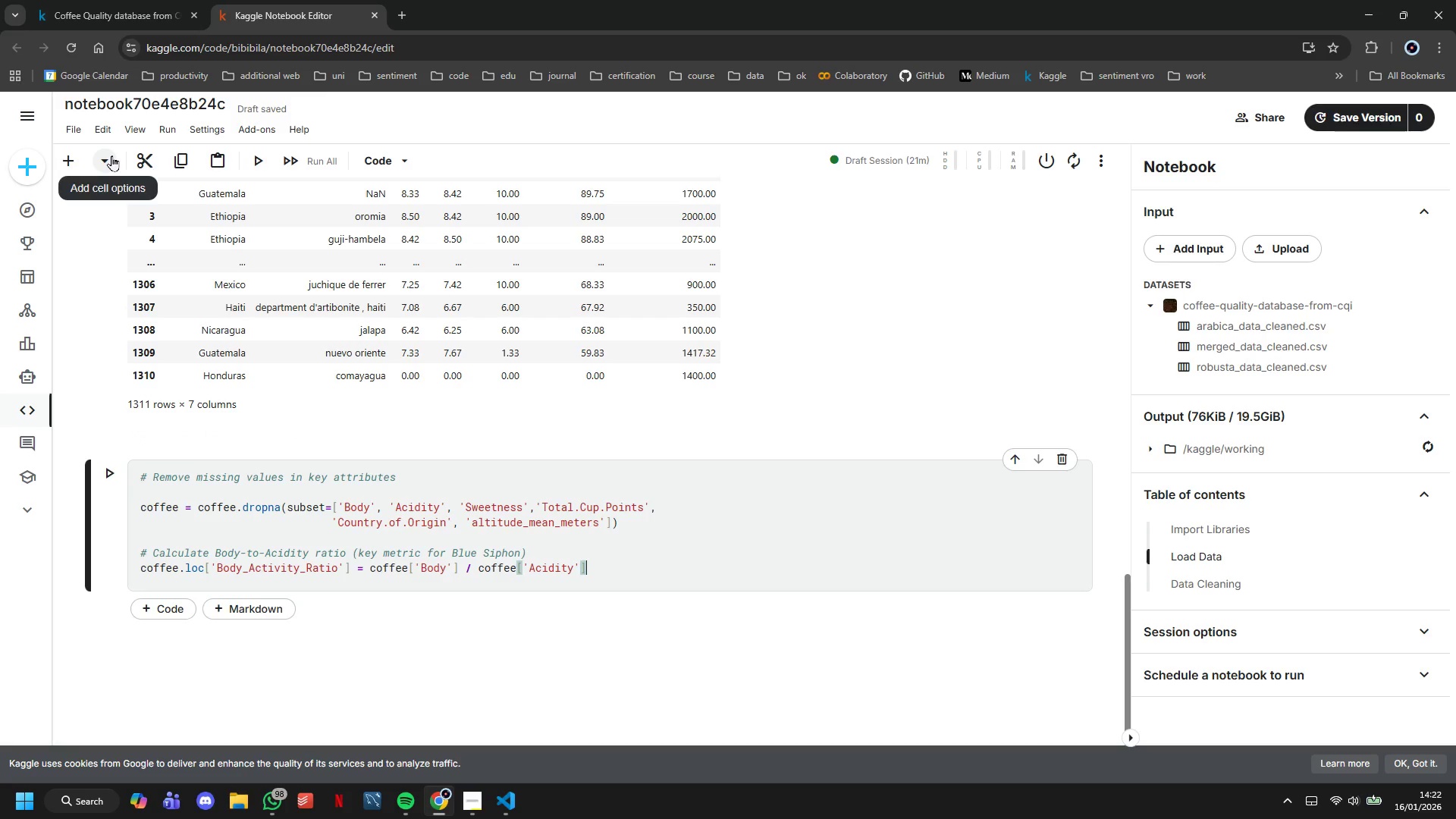 
mouse_move([133, 151])
 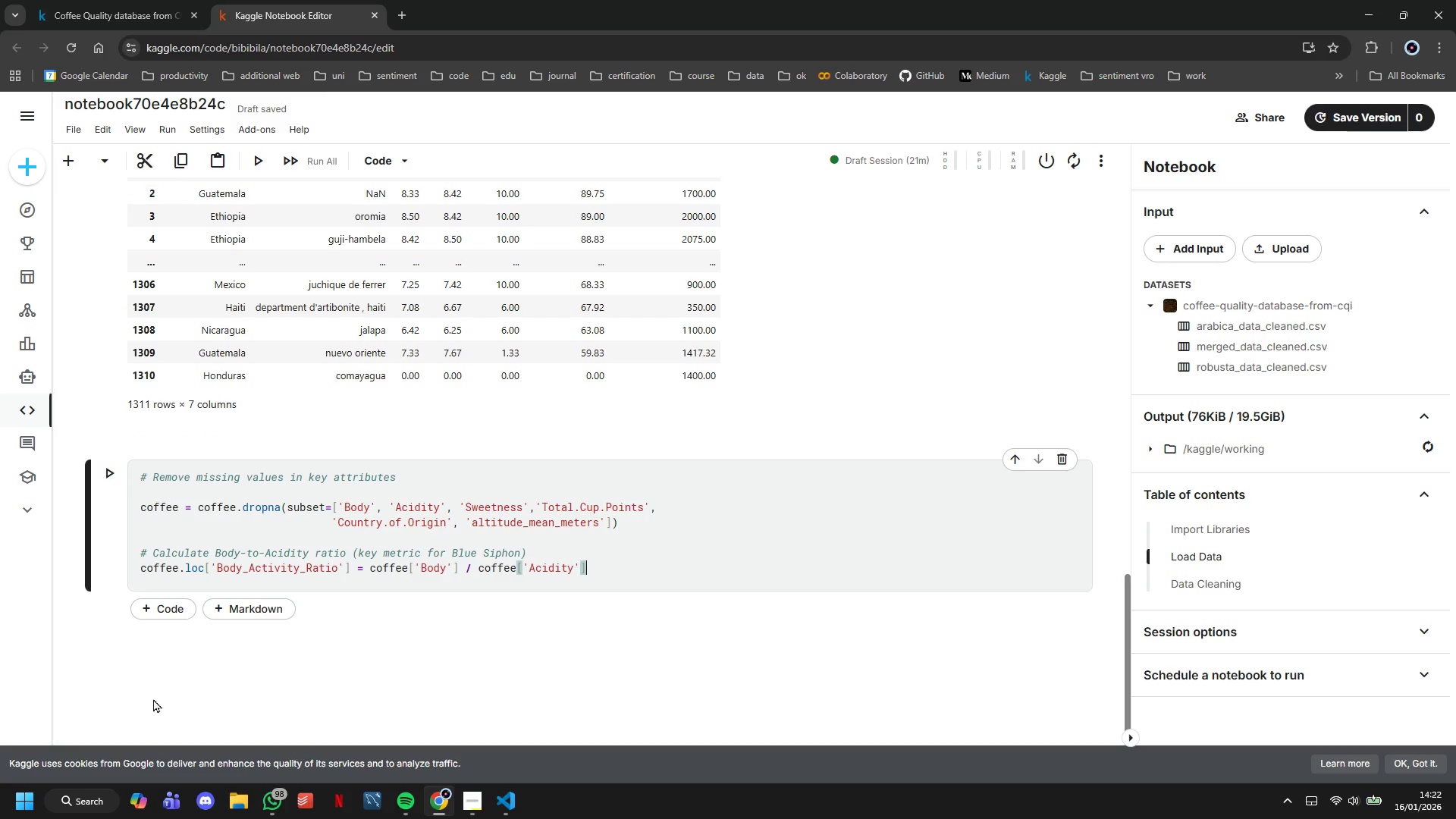 
left_click([158, 616])
 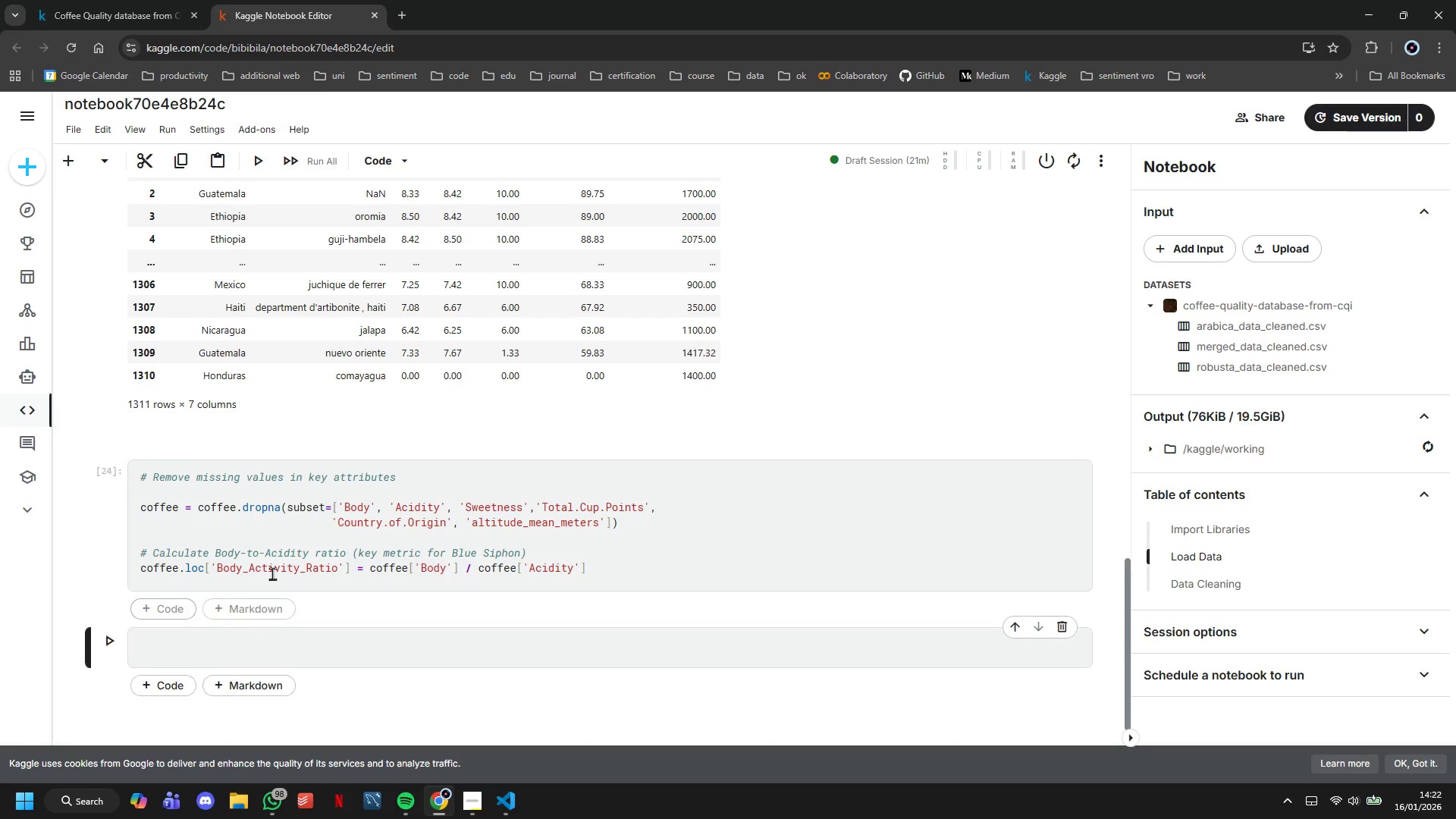 
scroll: coordinate [309, 507], scroll_direction: down, amount: 4.0
 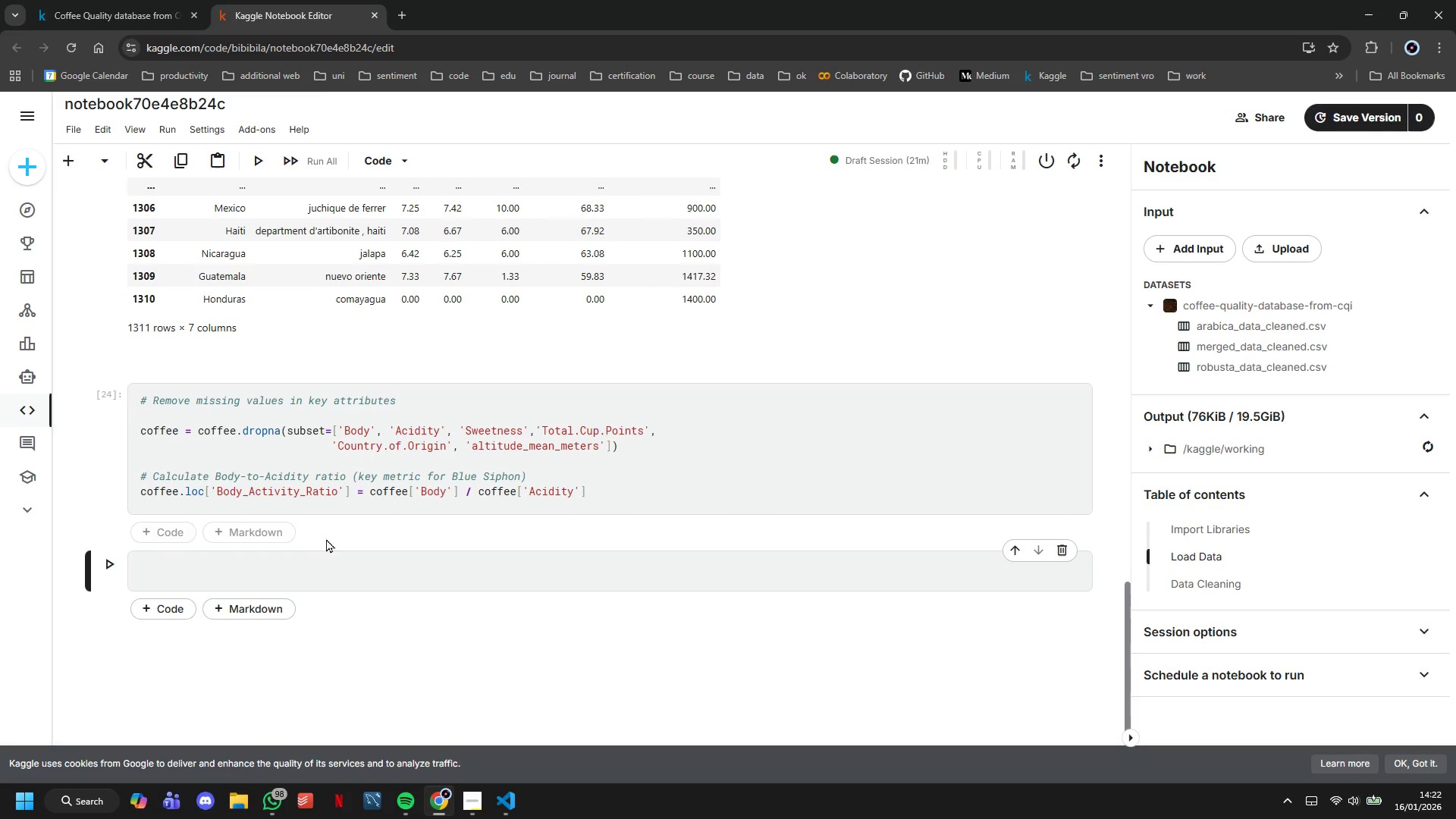 
left_click([336, 566])
 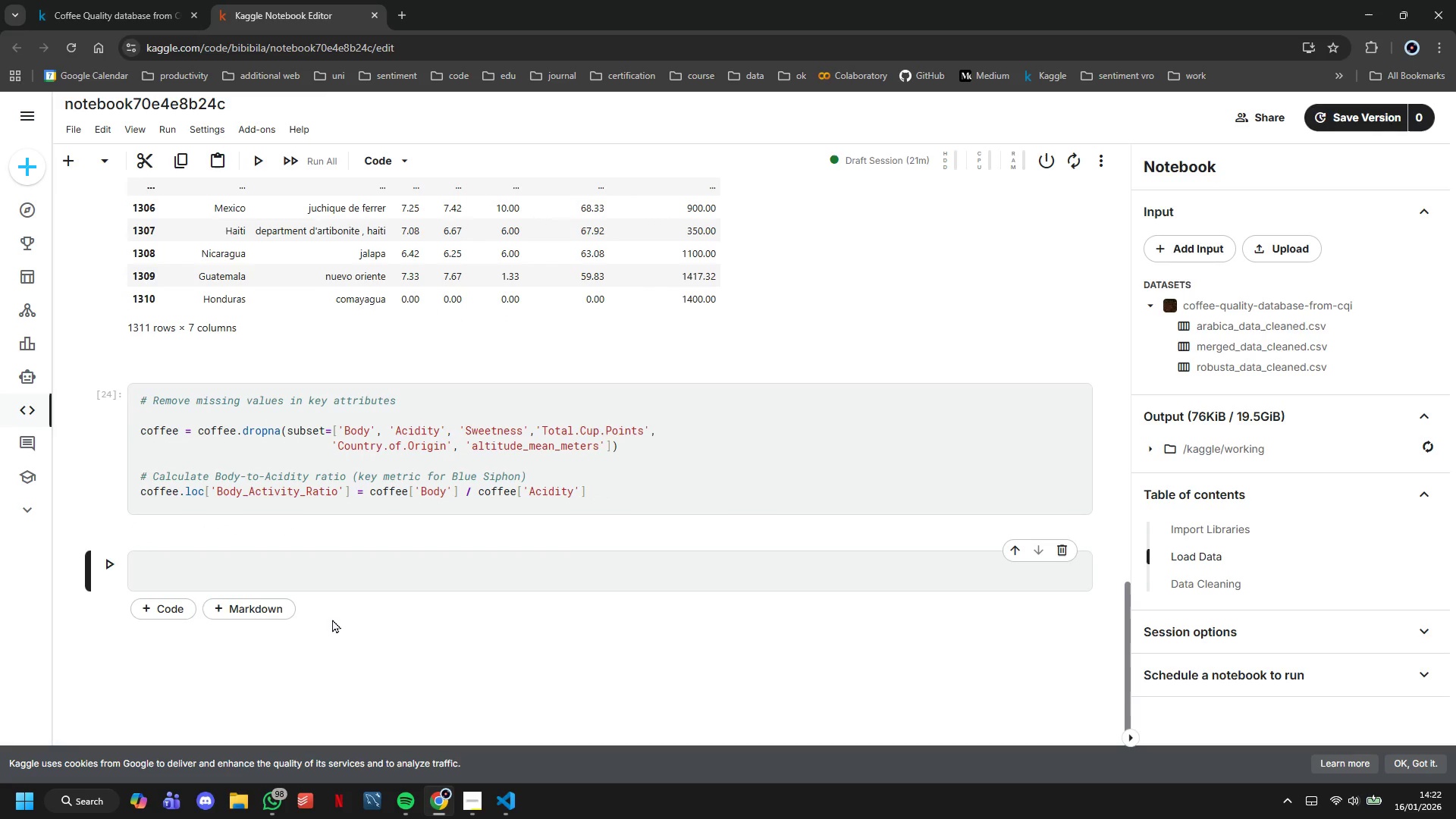 
type(print()
 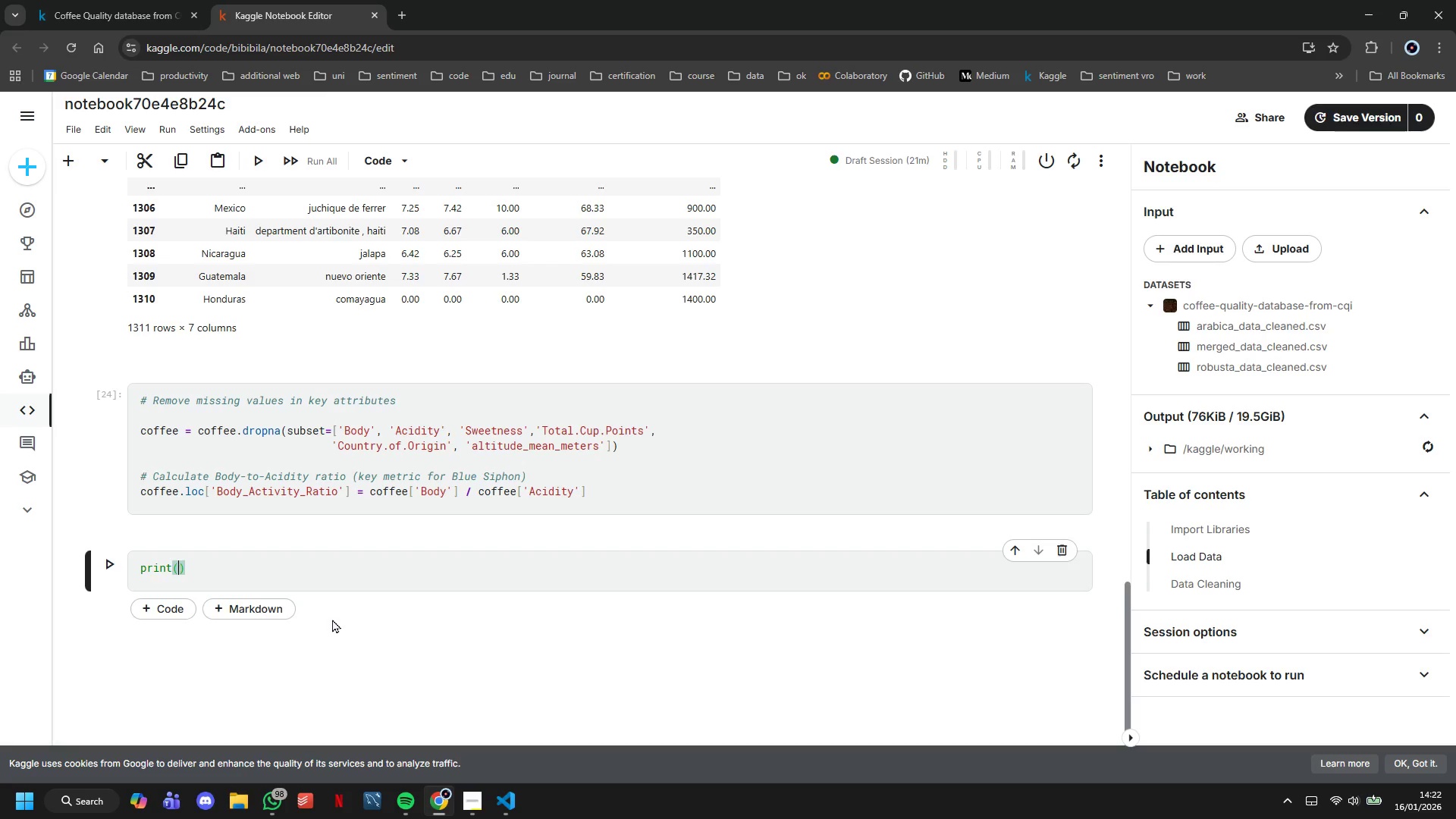 
type("Cleaned dataset: {len(coffee))
 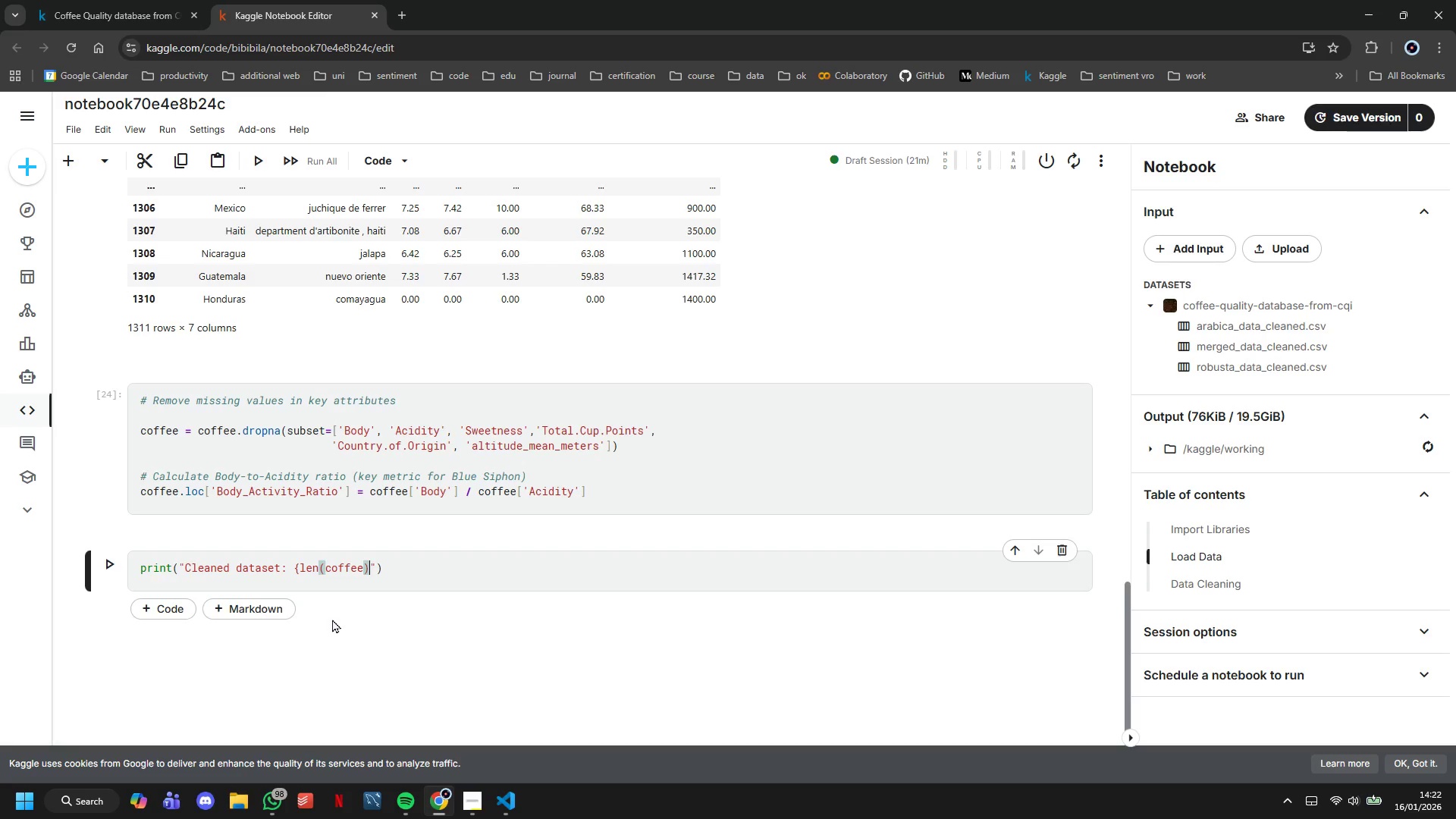 
hold_key(key=ArrowLeft, duration=1.27)
 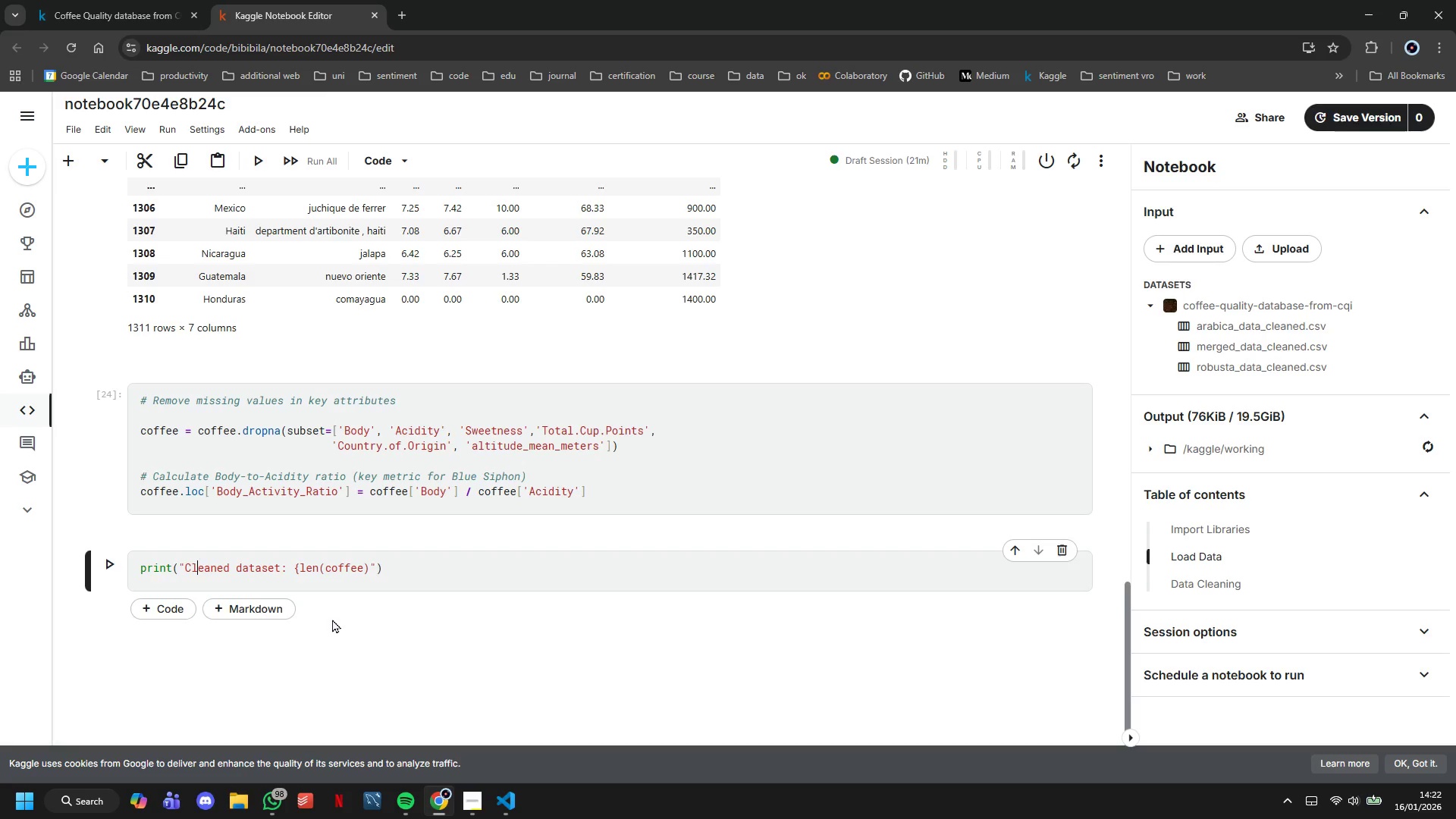 
key(ArrowLeft)
 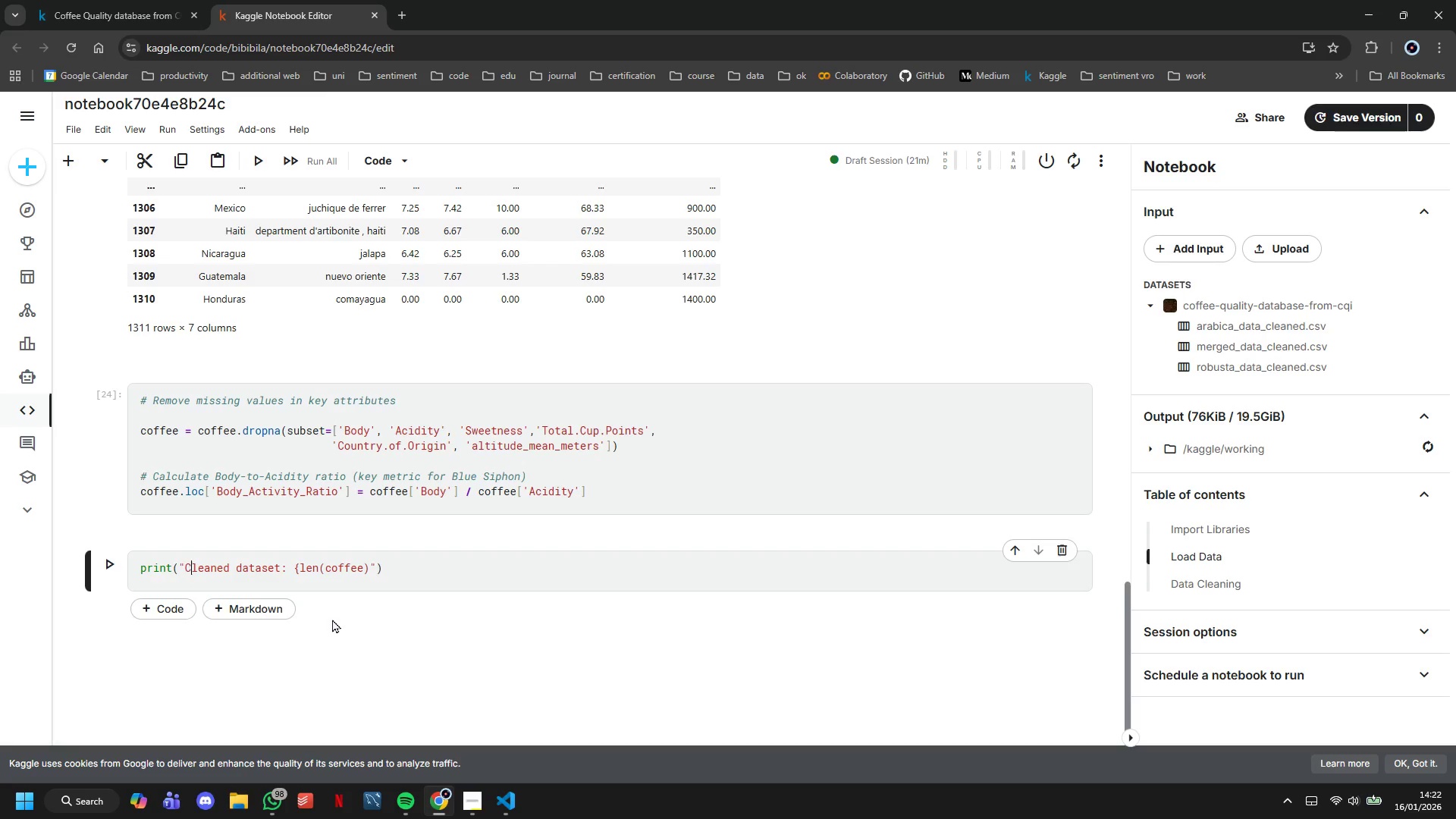 
key(ArrowLeft)
 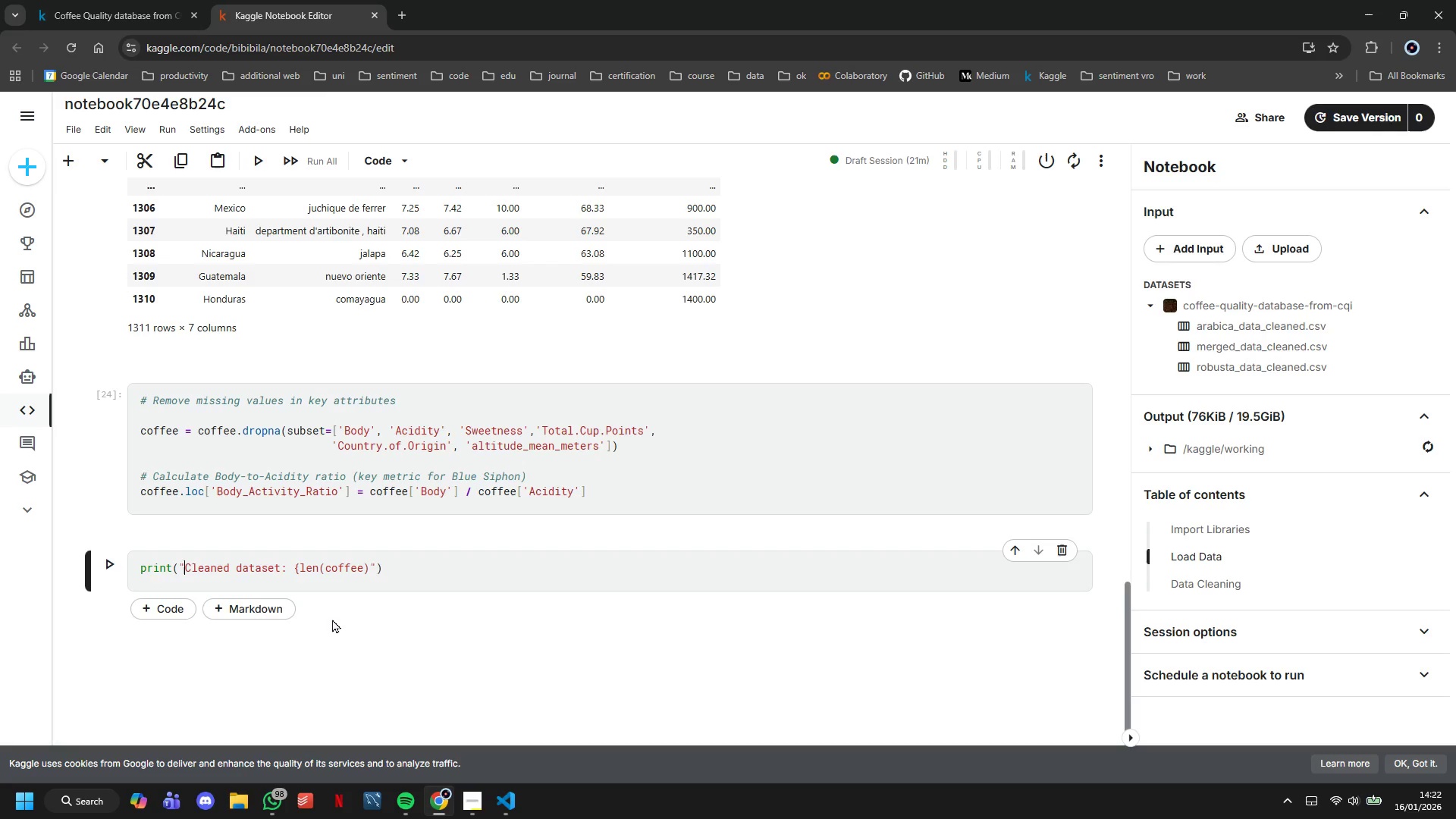 
key(ArrowLeft)
 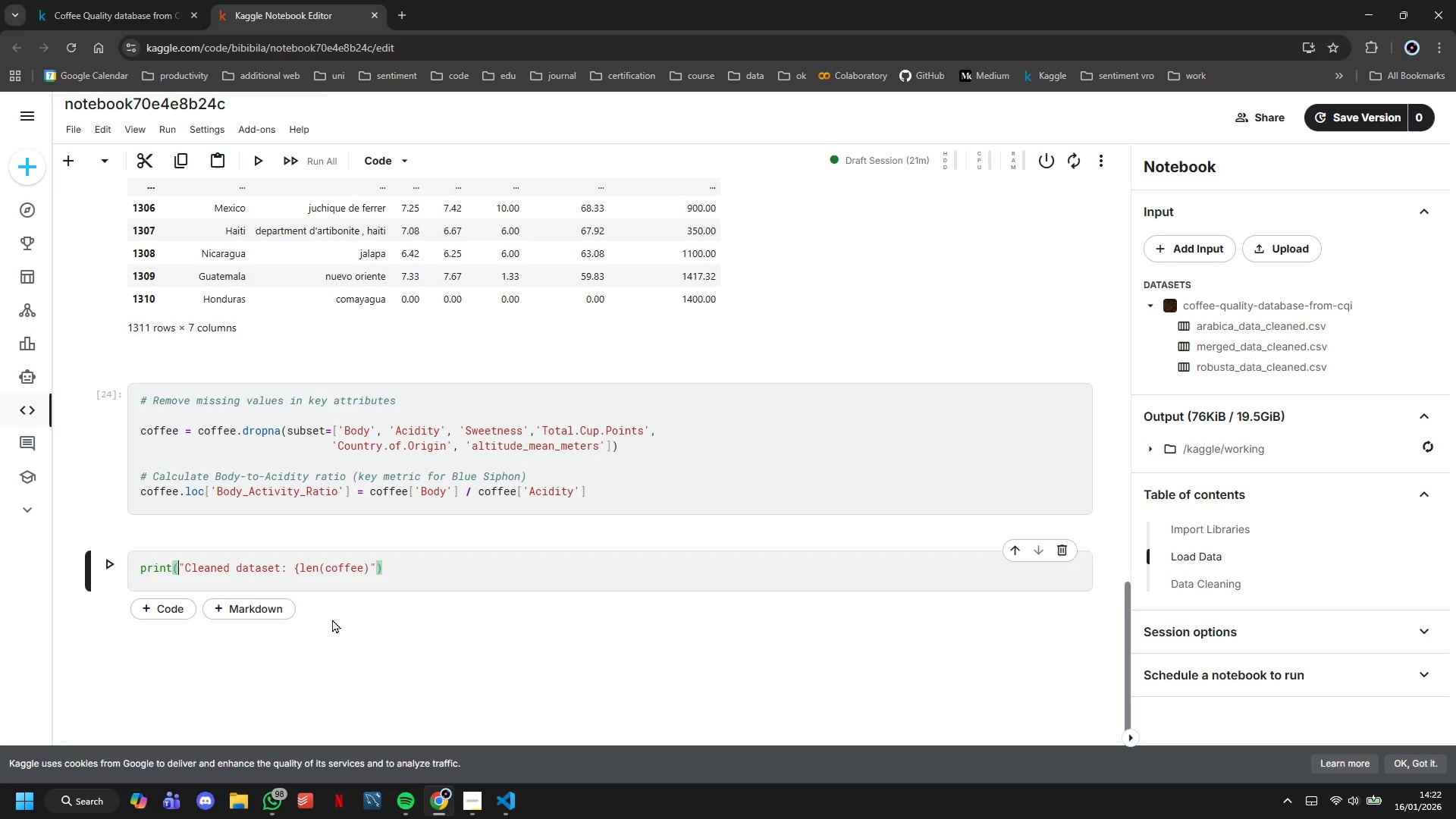 
key(F)
 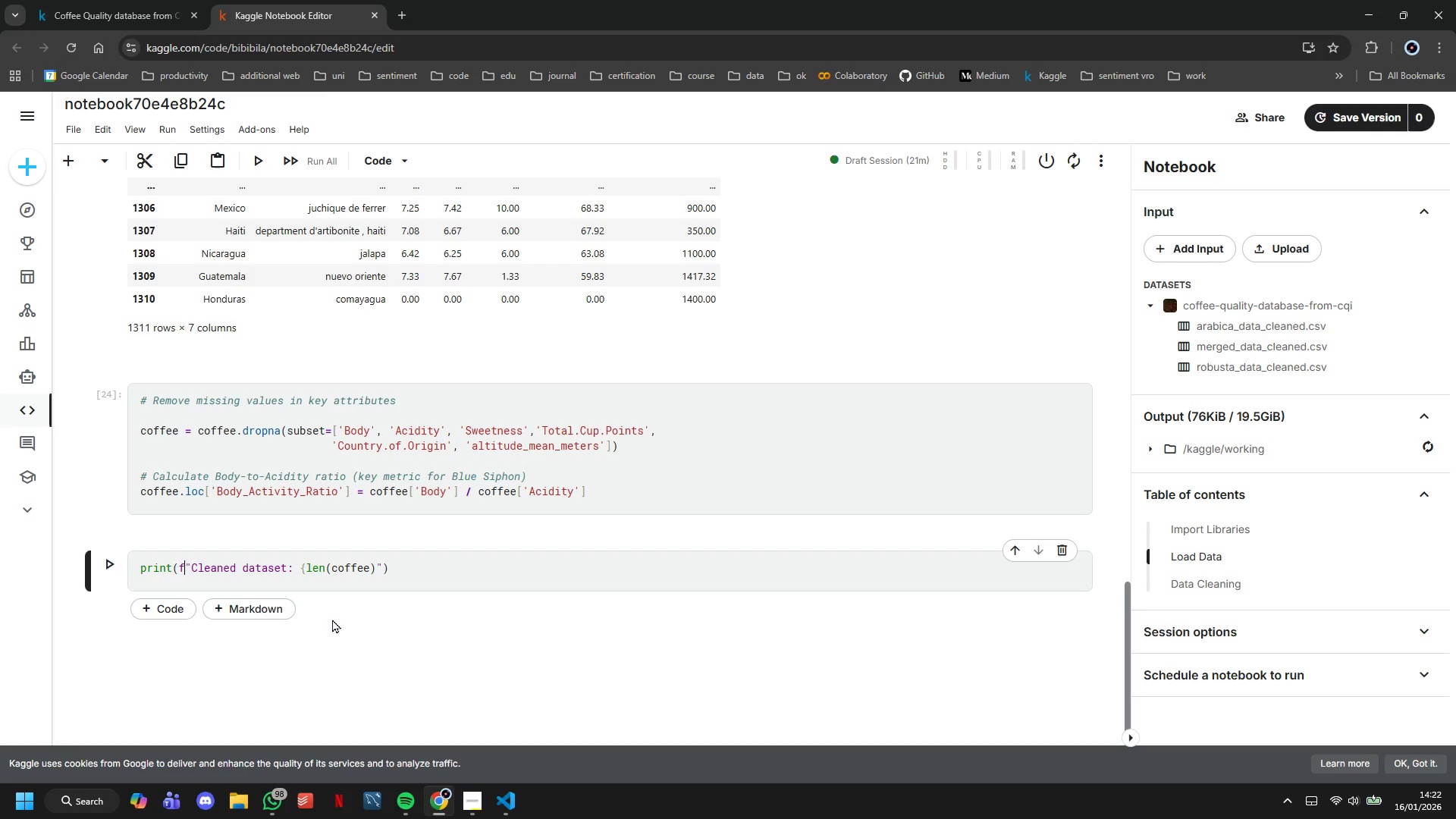 
hold_key(key=ArrowRight, duration=1.33)
 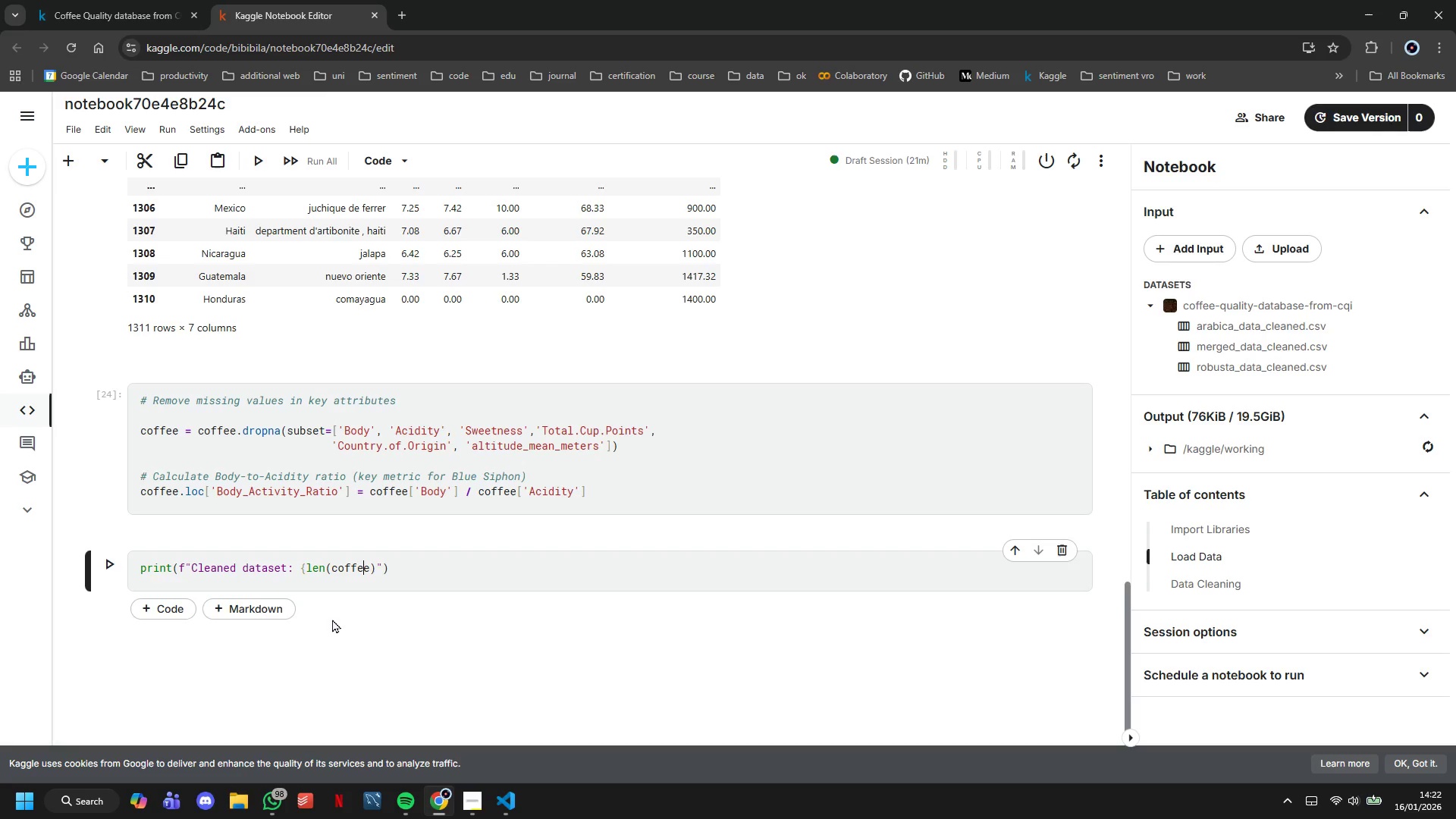 
key(ArrowRight)
 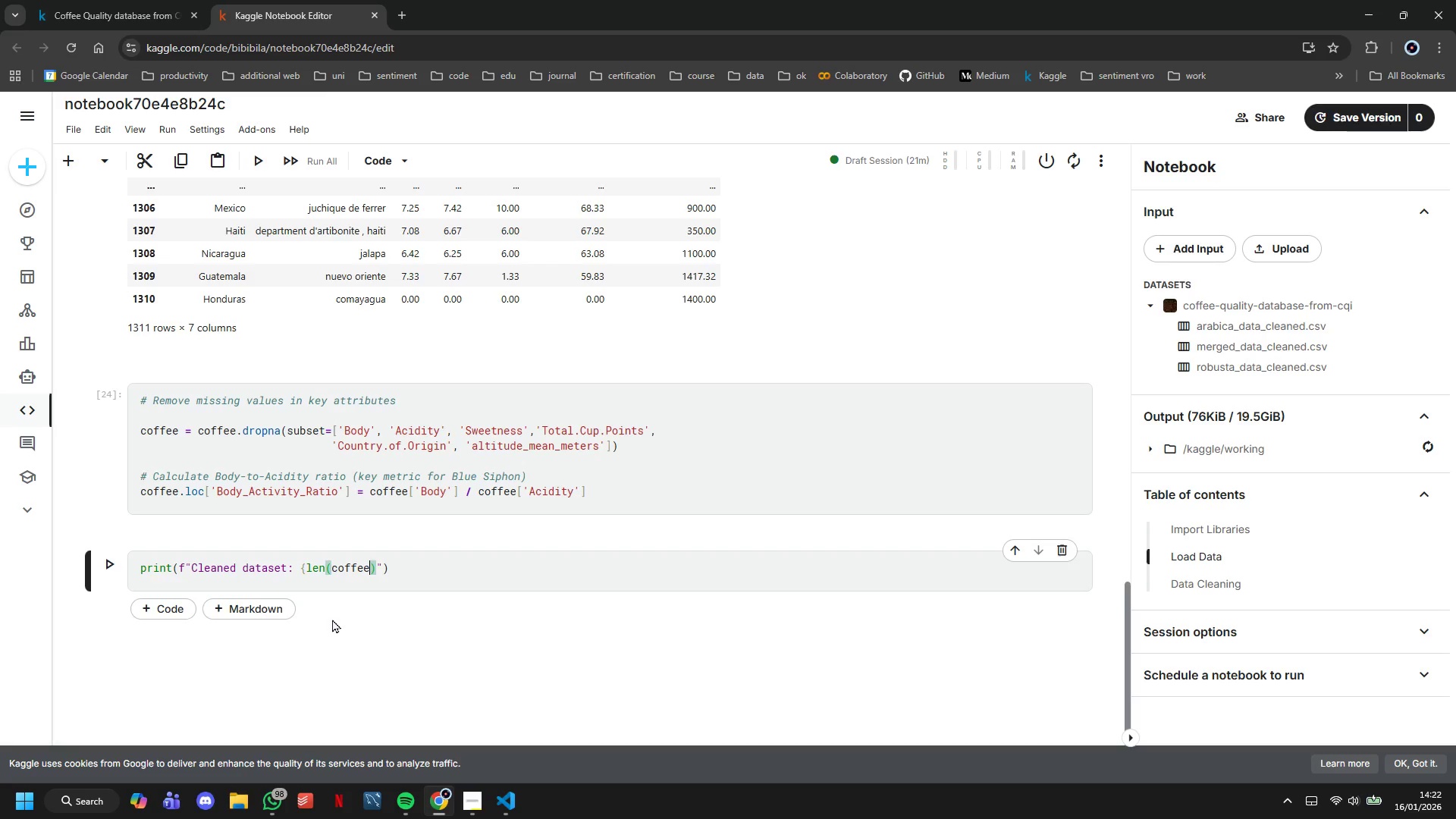 
key(ArrowRight)